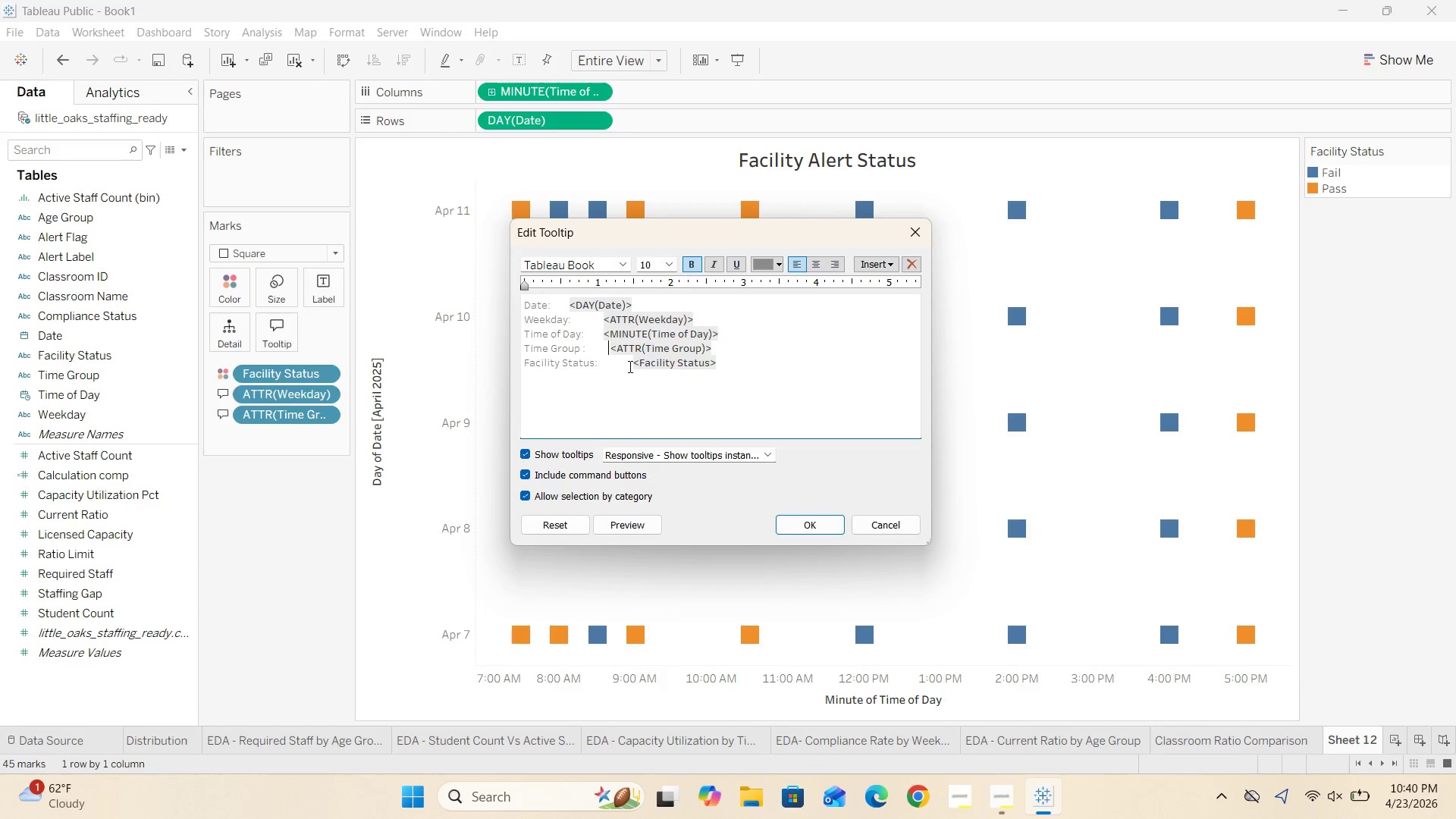 
key(Backspace)
 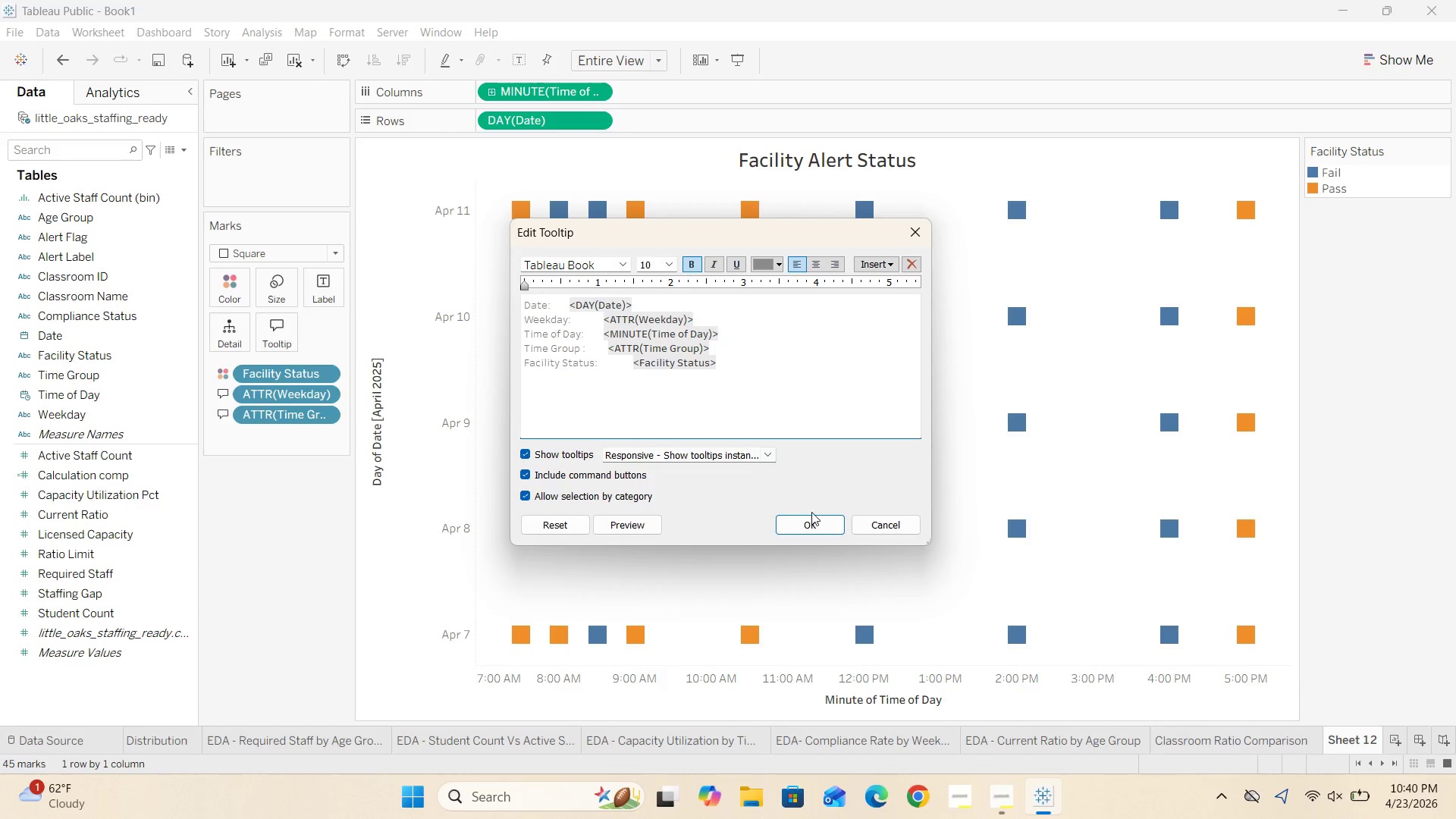 
left_click([814, 523])
 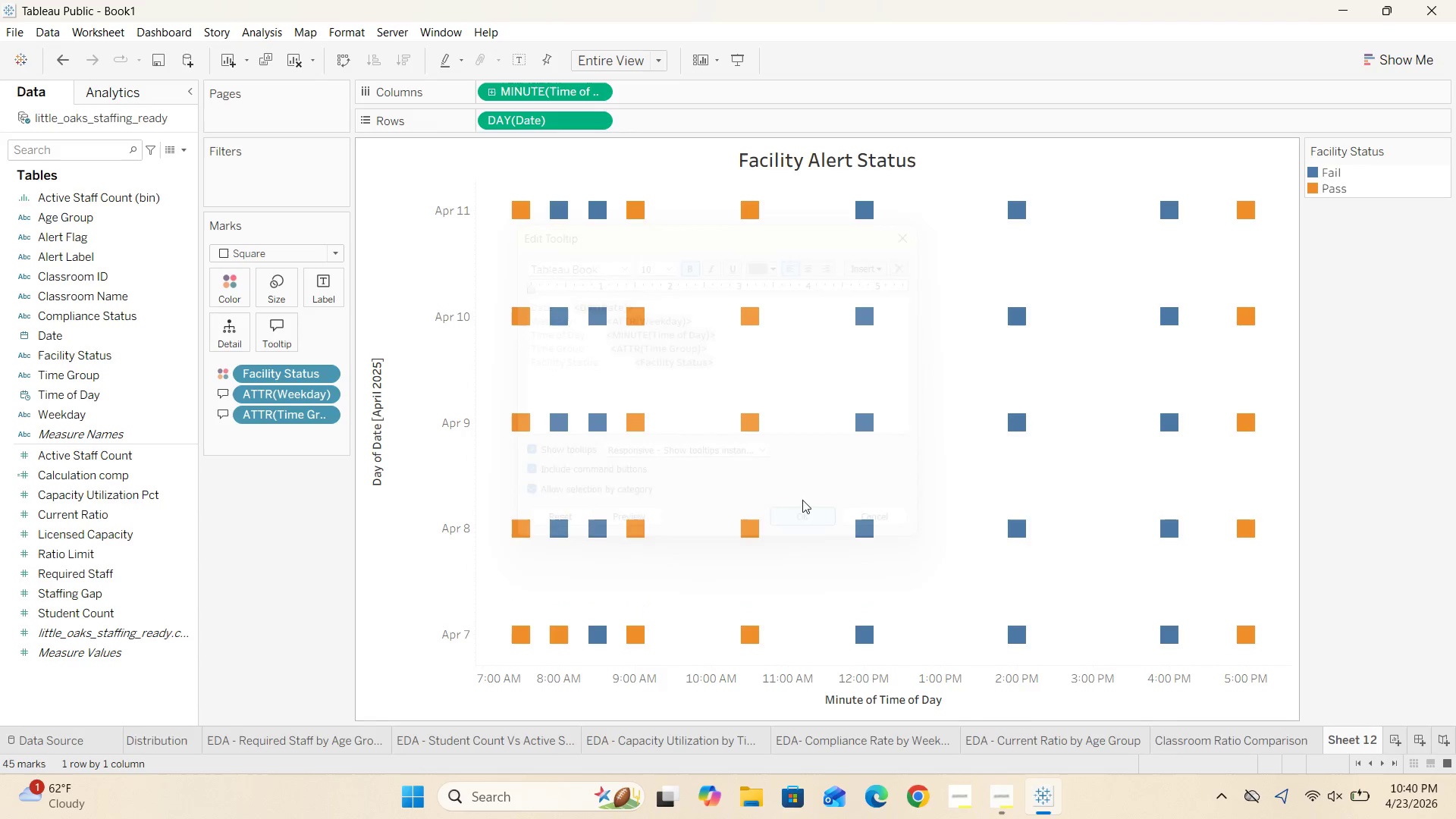 
mouse_move([726, 424])
 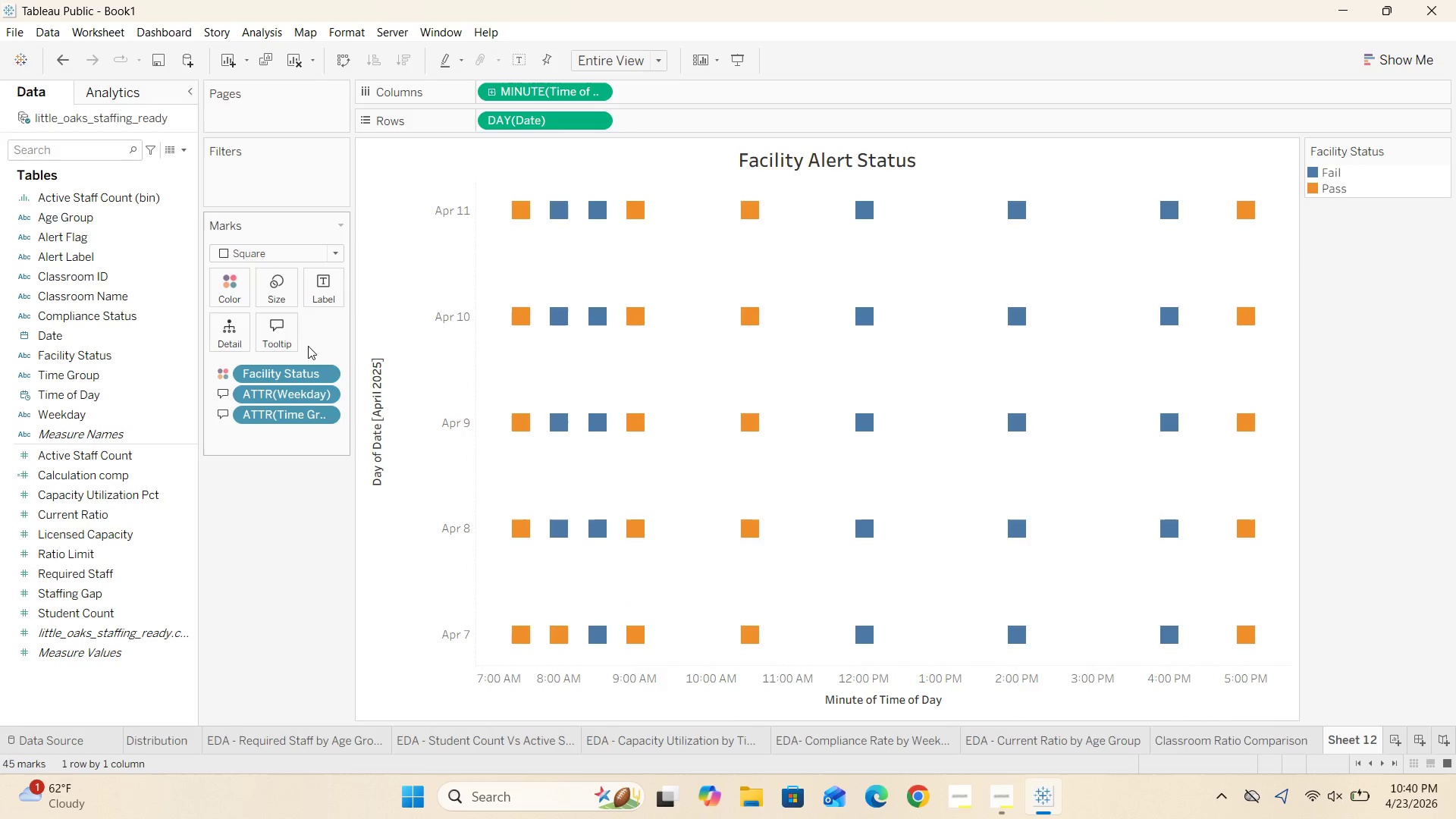 
left_click([297, 340])
 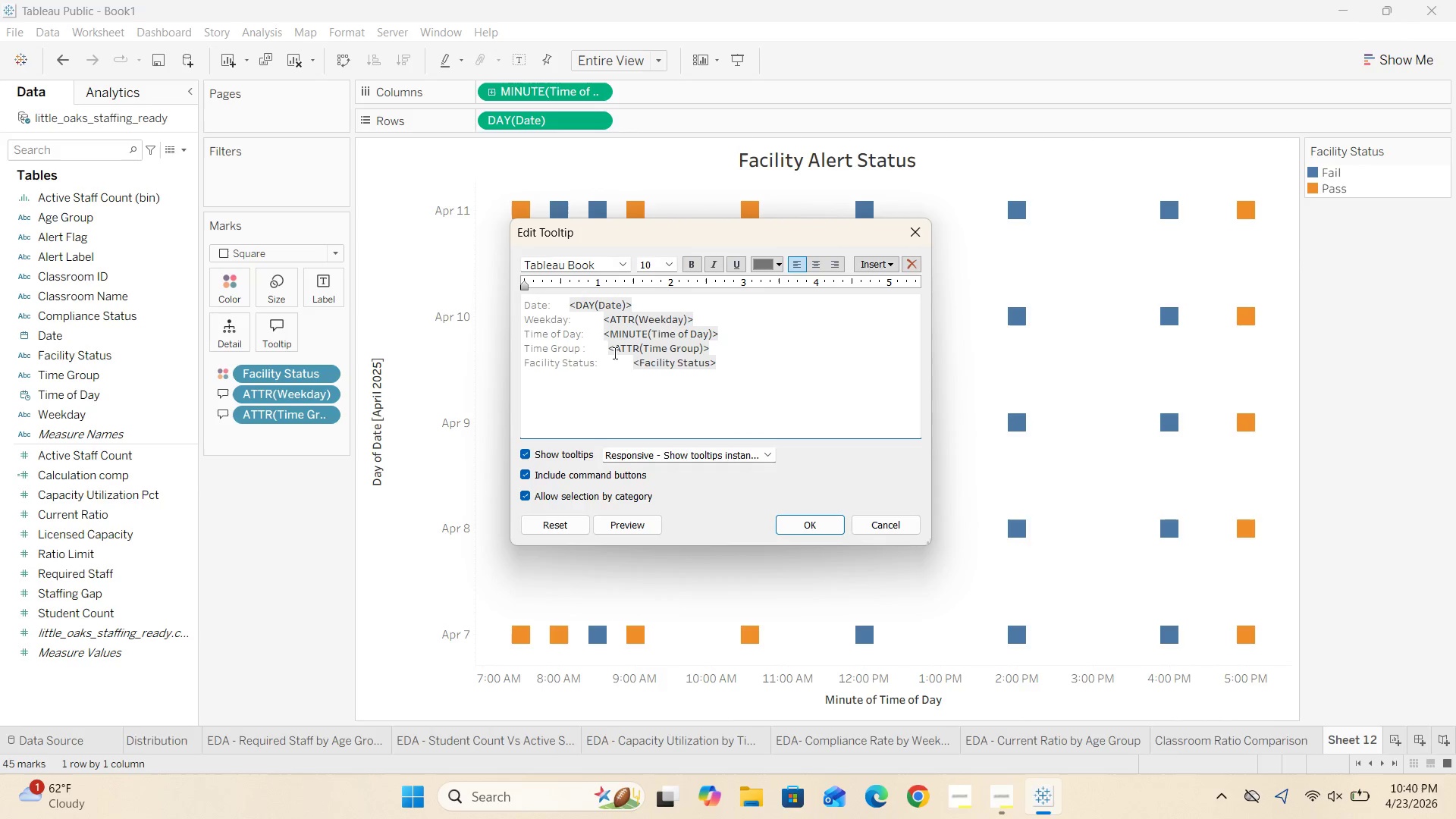 
left_click([607, 349])
 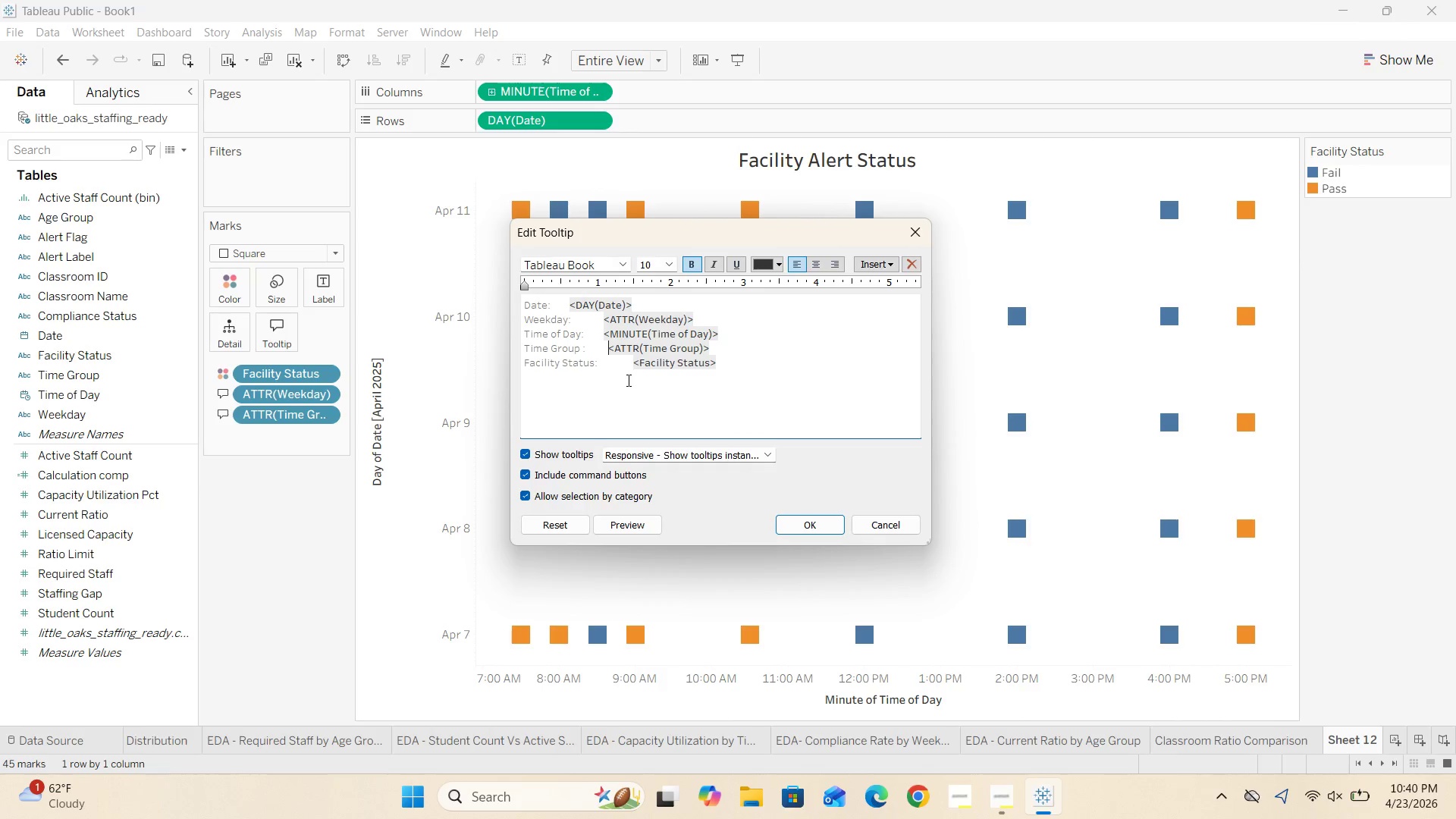 
key(Backspace)
 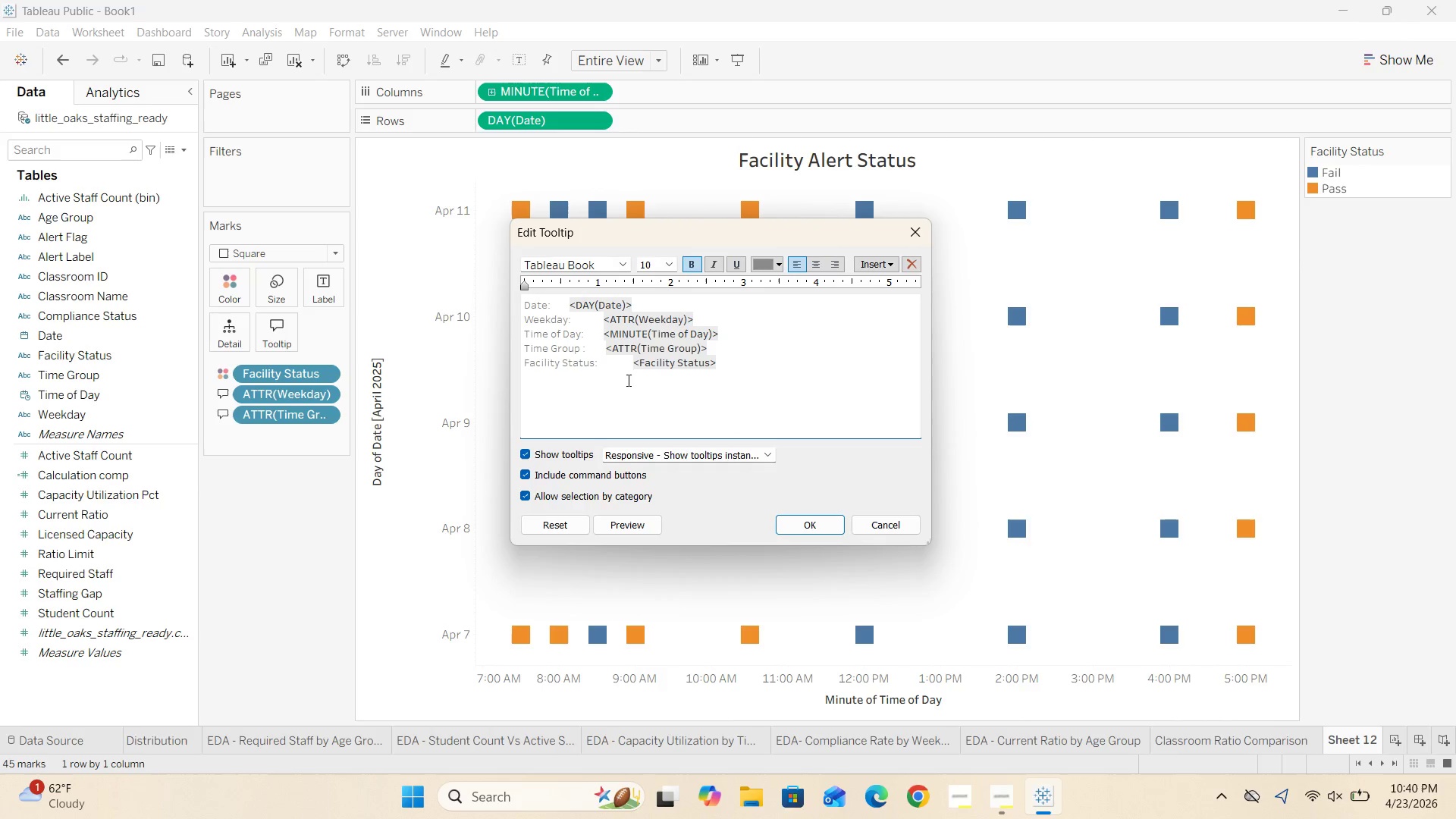 
key(Backspace)
 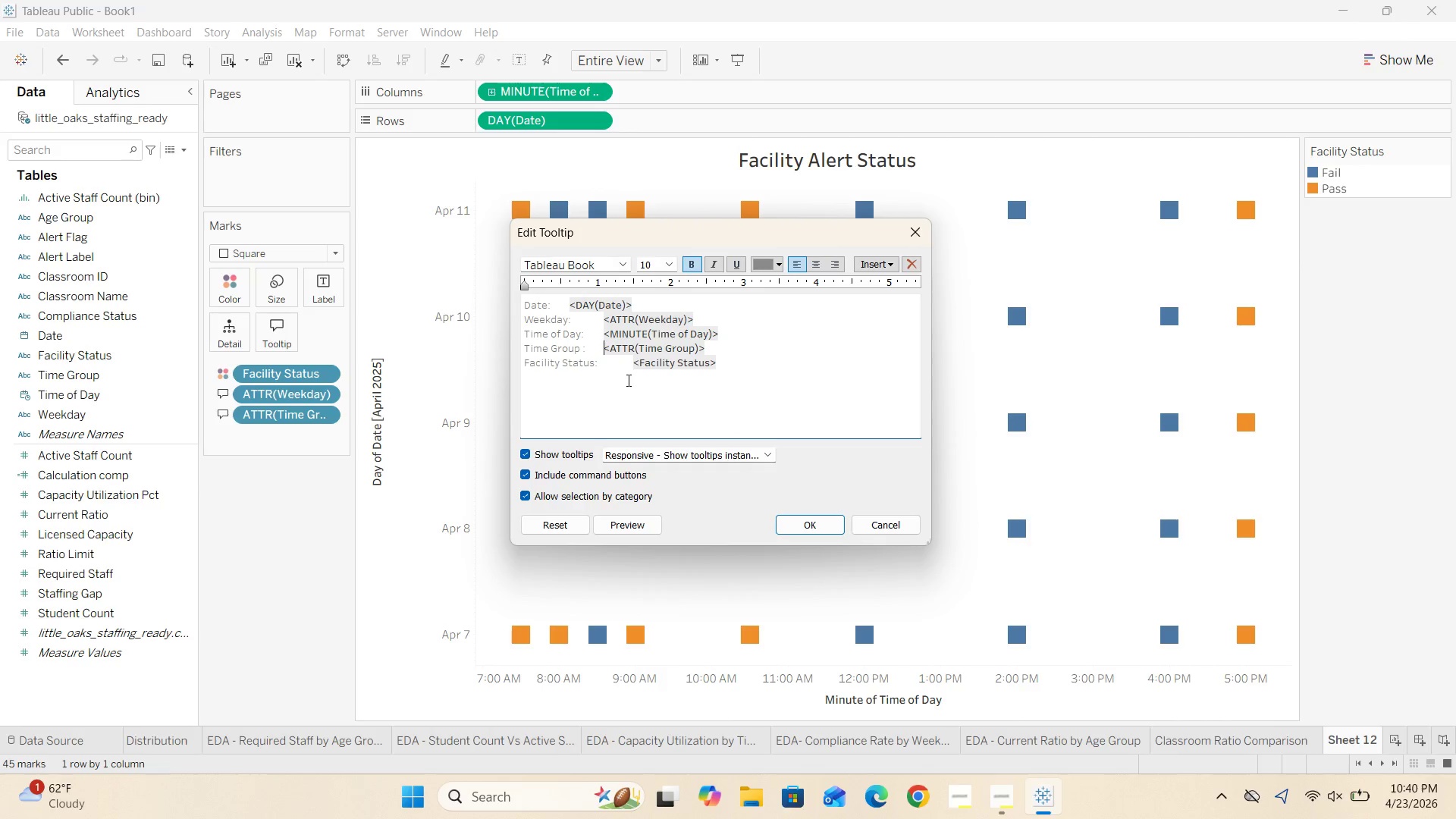 
key(Backspace)
 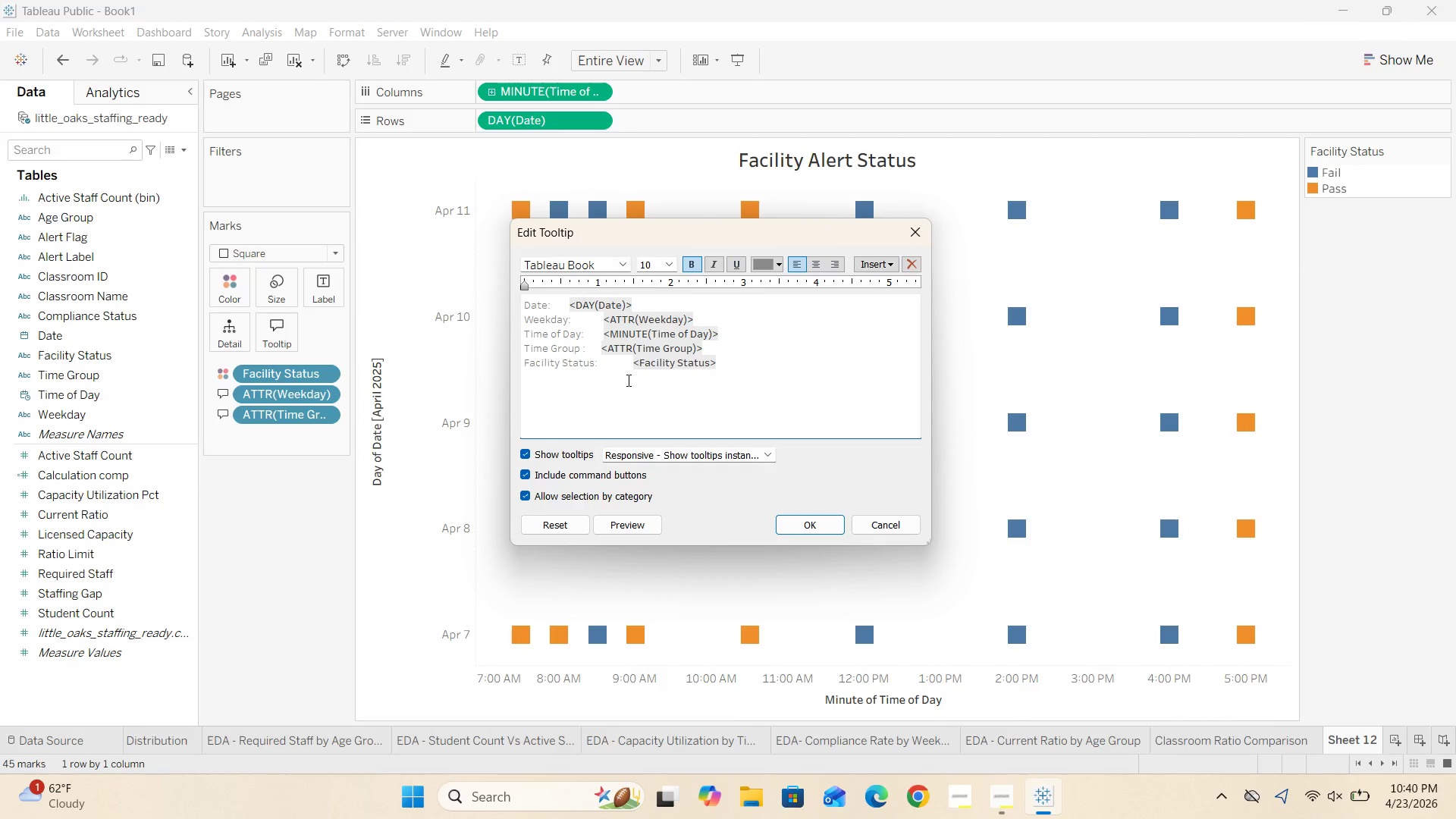 
key(Space)
 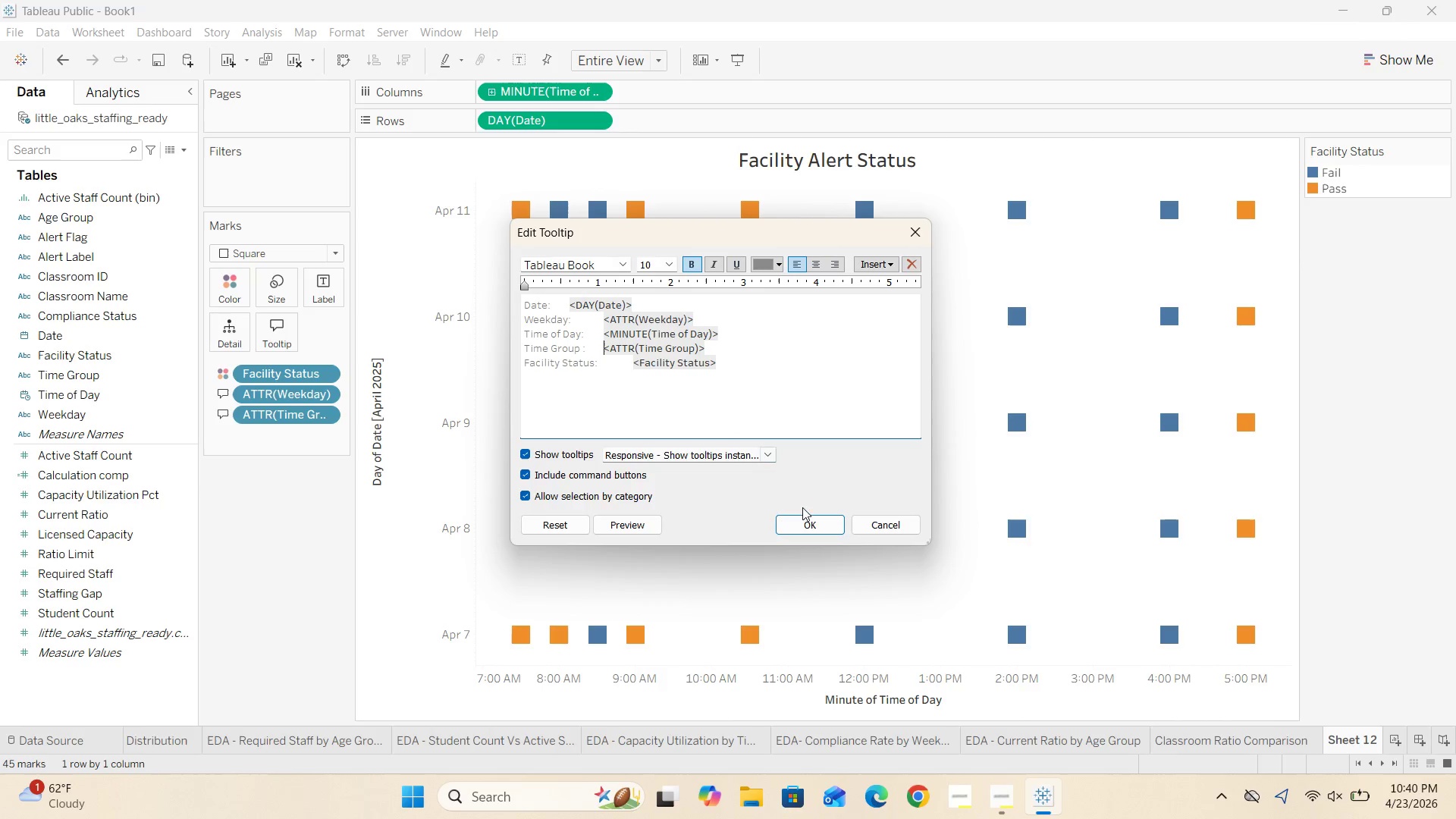 
left_click([812, 516])
 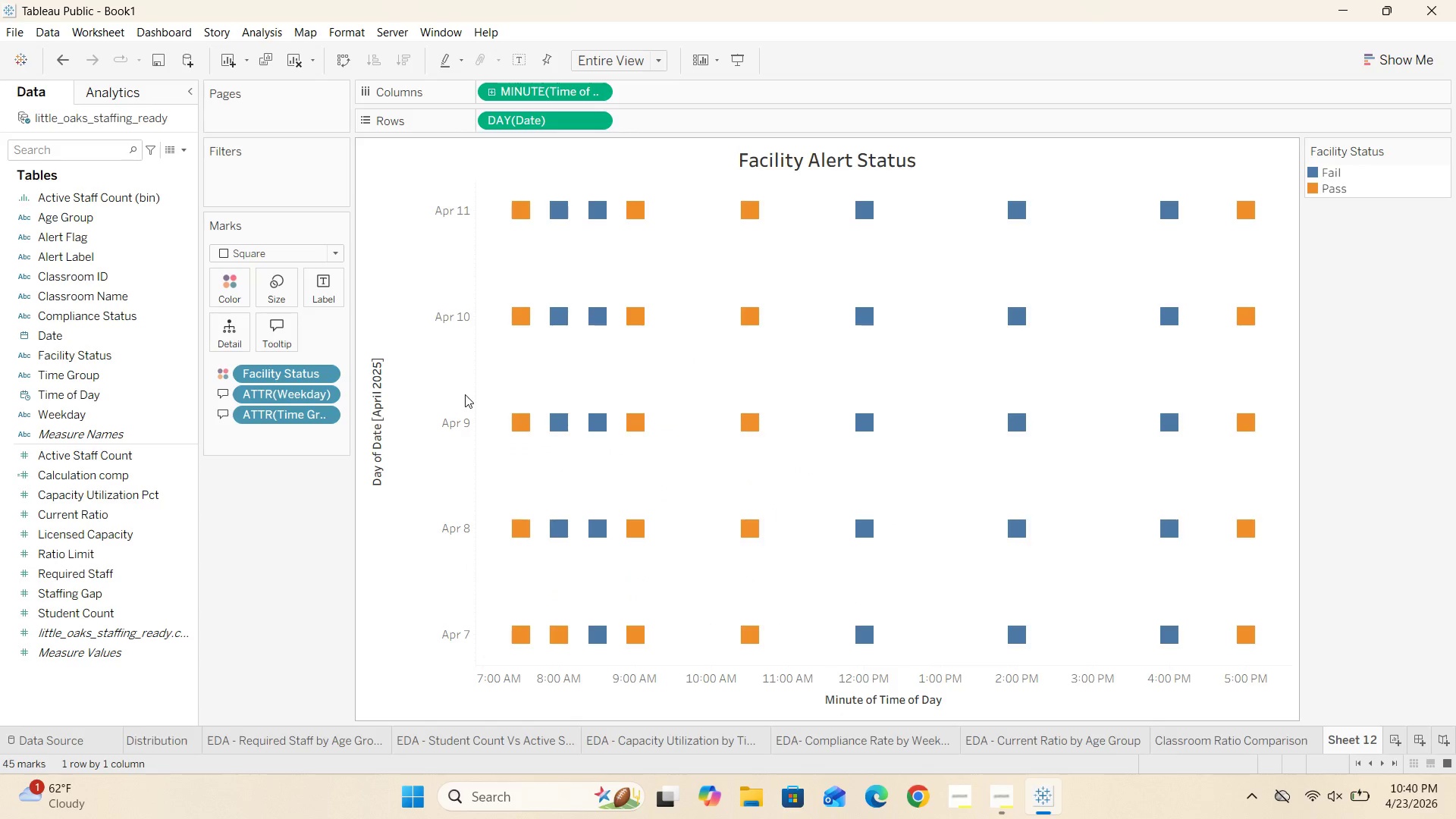 
left_click([287, 337])
 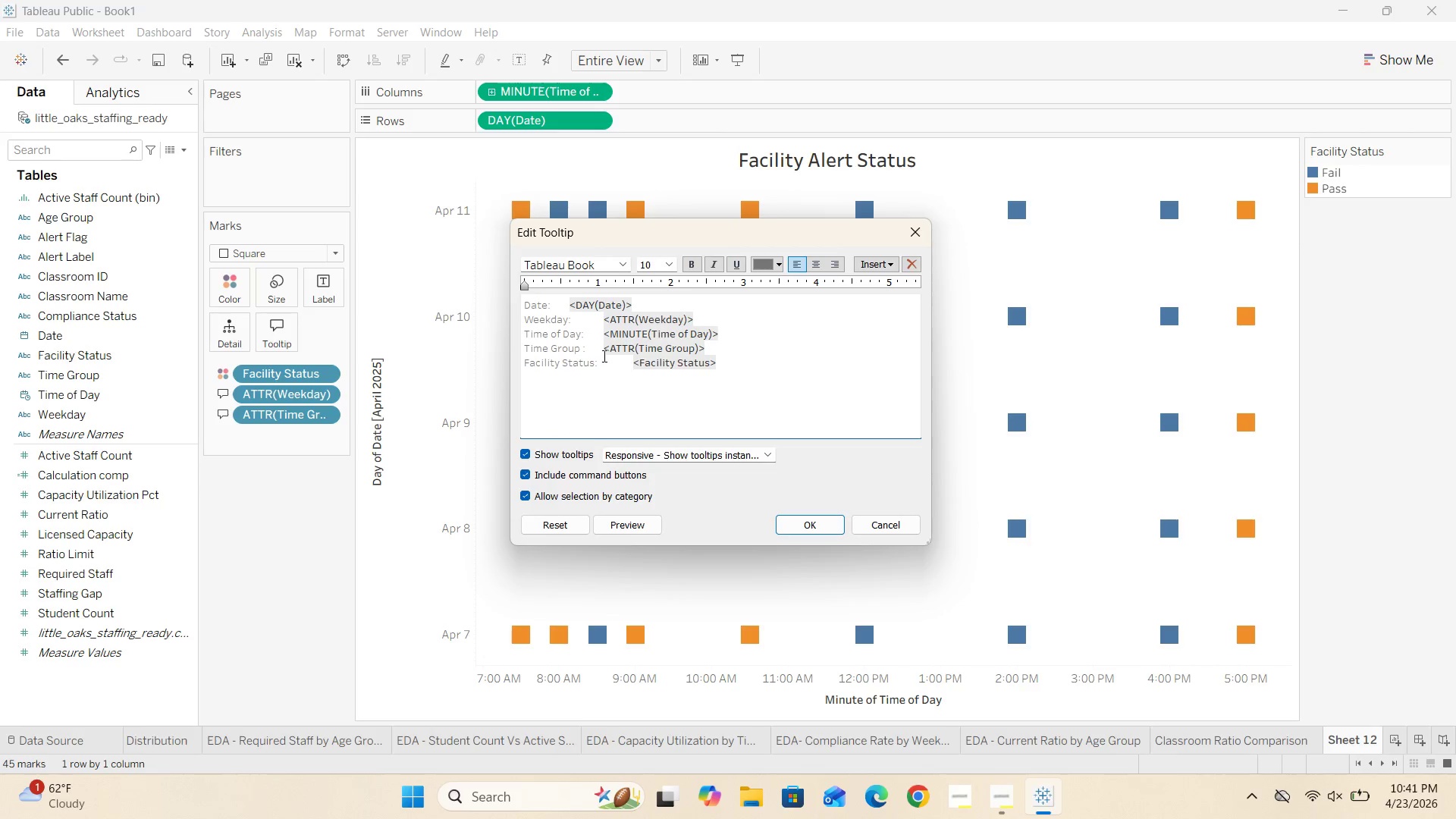 
left_click([601, 351])
 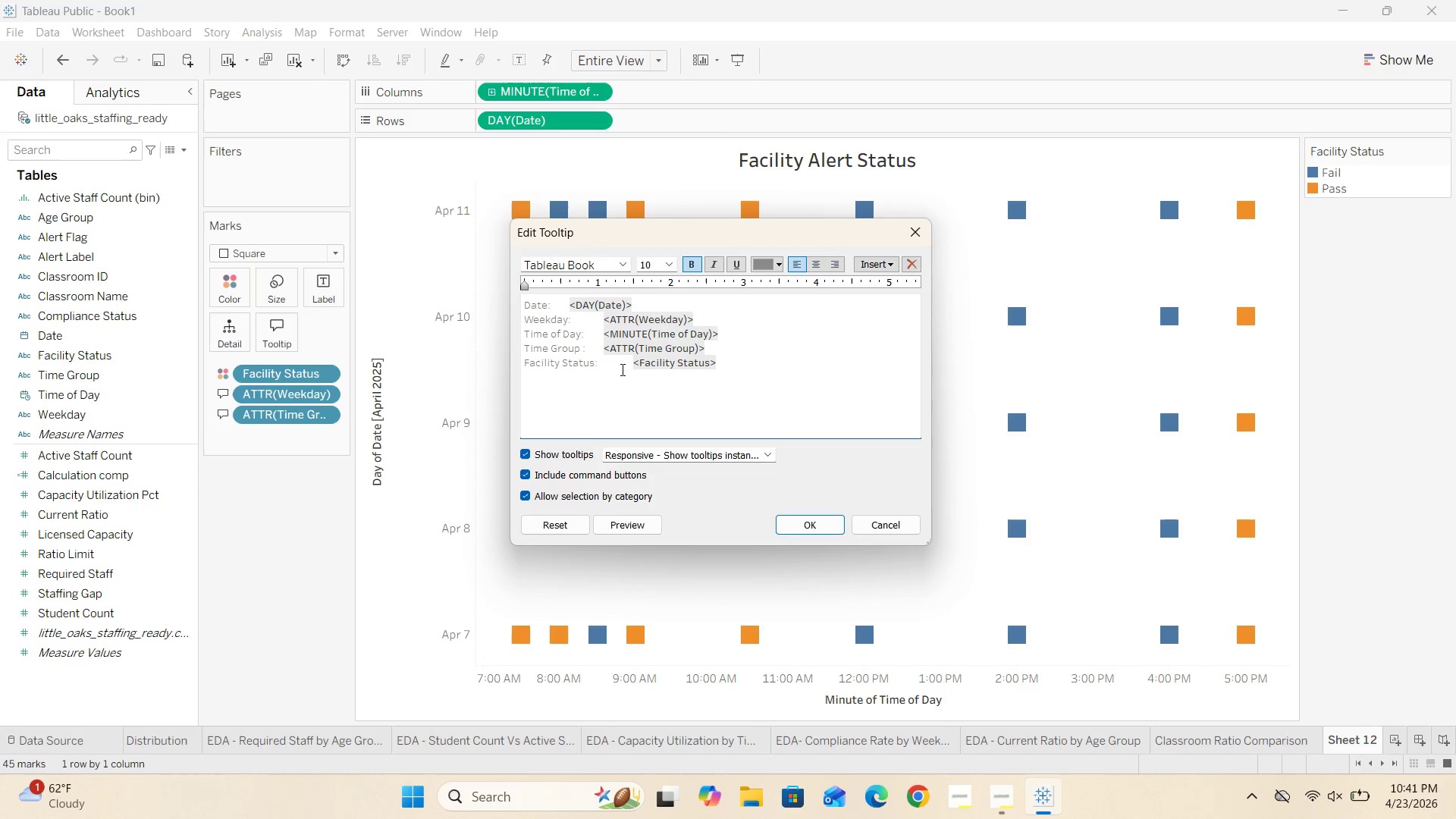 
key(Backspace)
 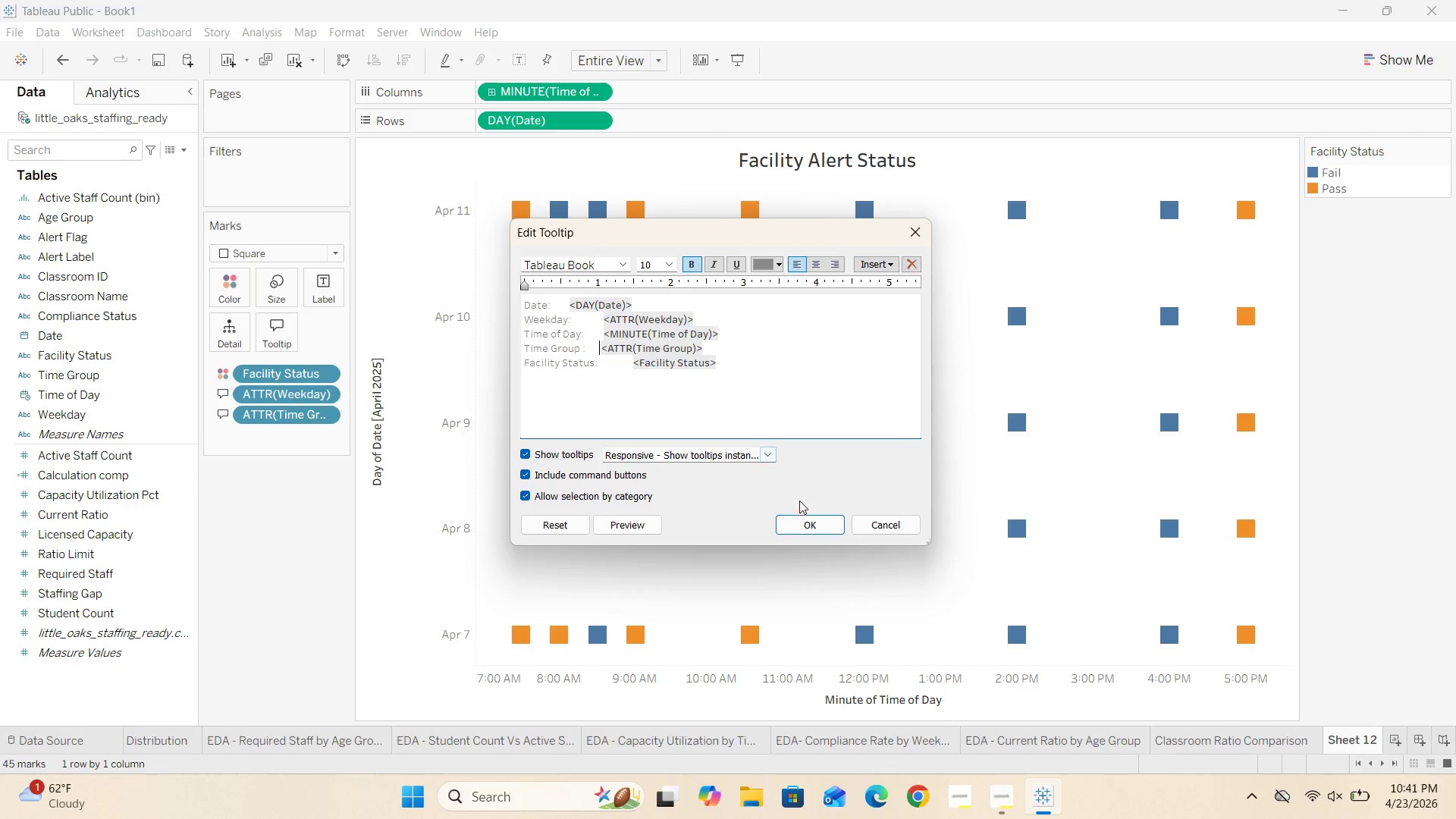 
left_click([805, 518])
 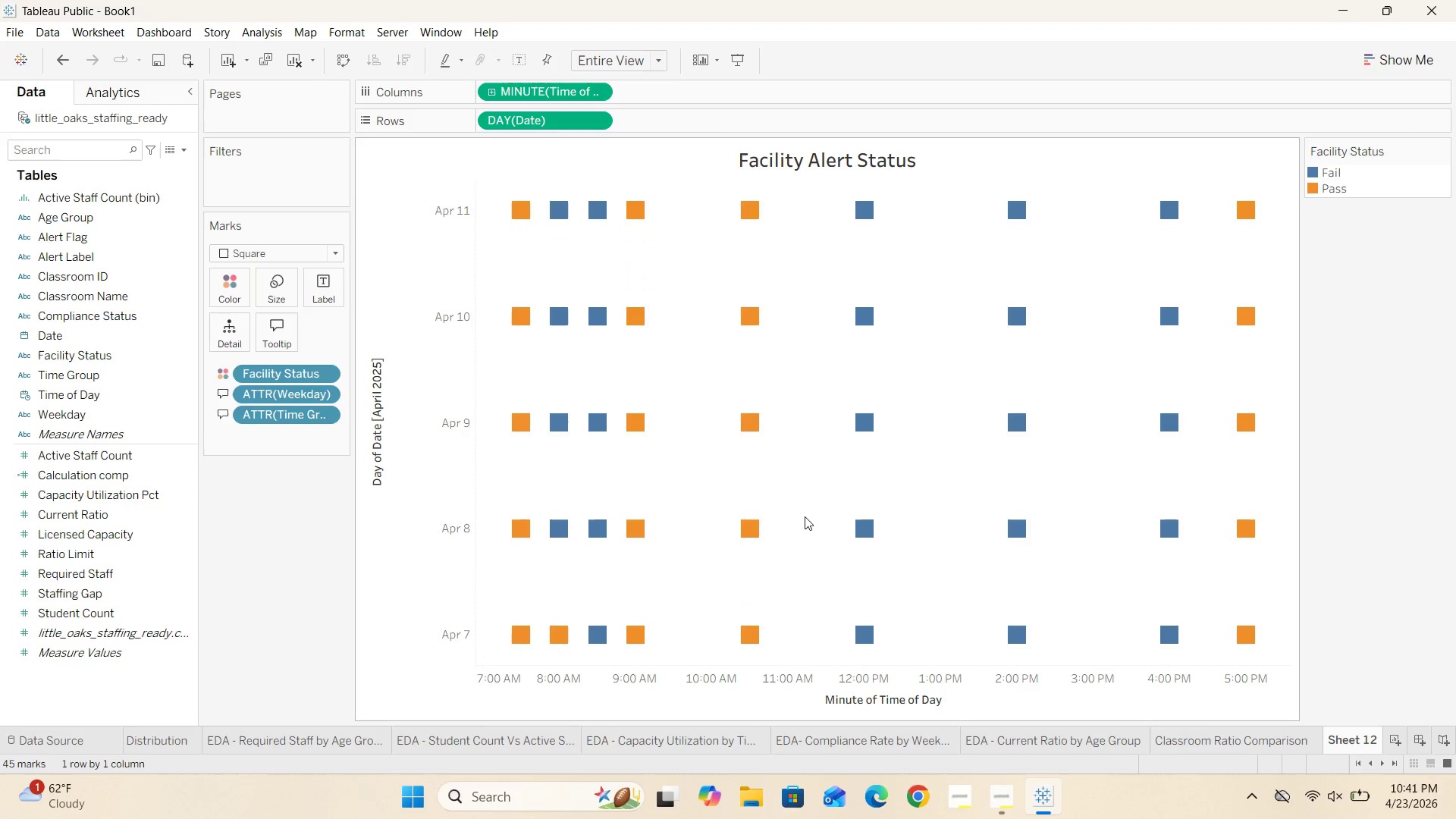 
mouse_move([752, 415])
 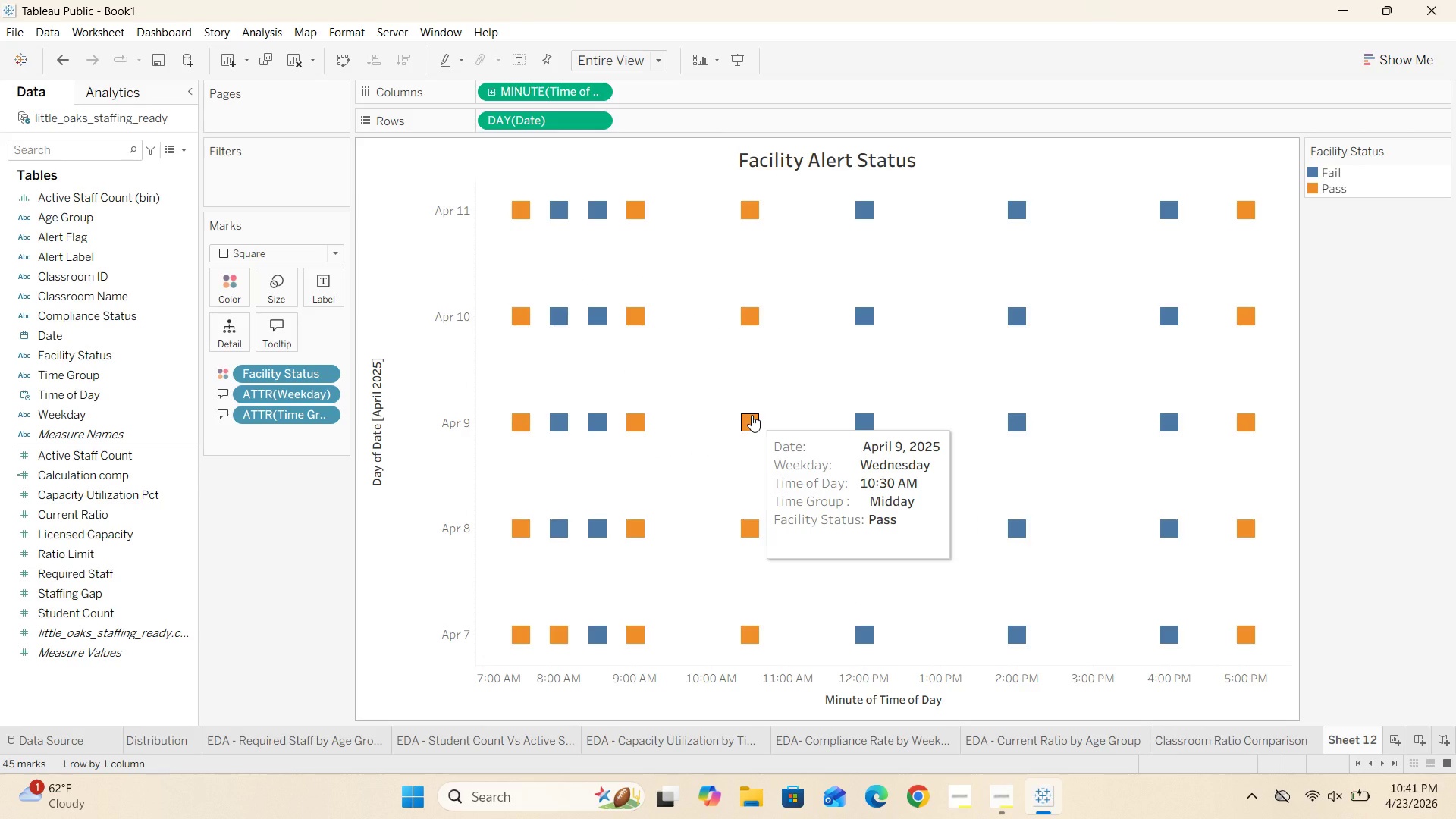 
left_click([282, 338])
 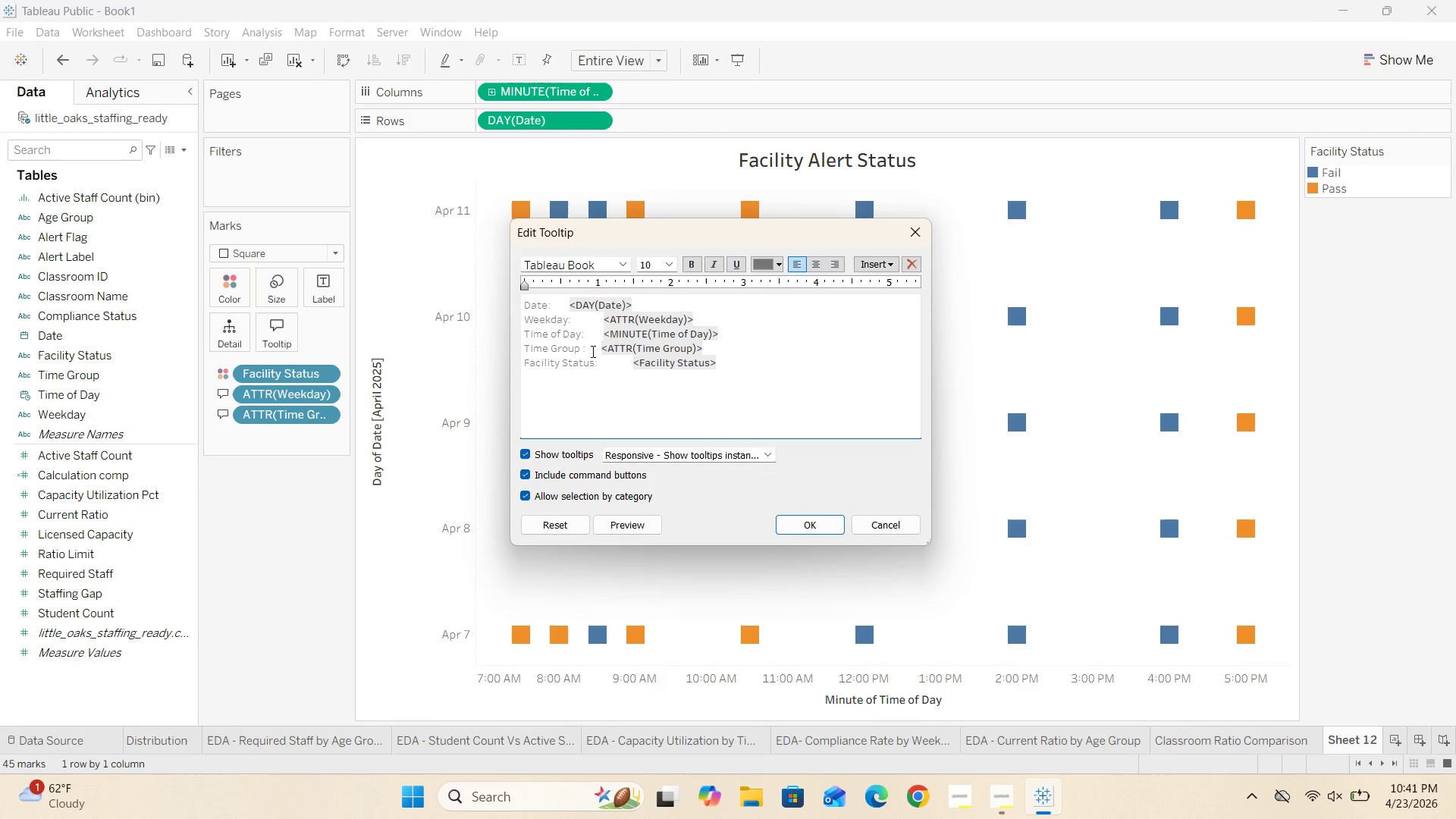 
left_click([601, 353])
 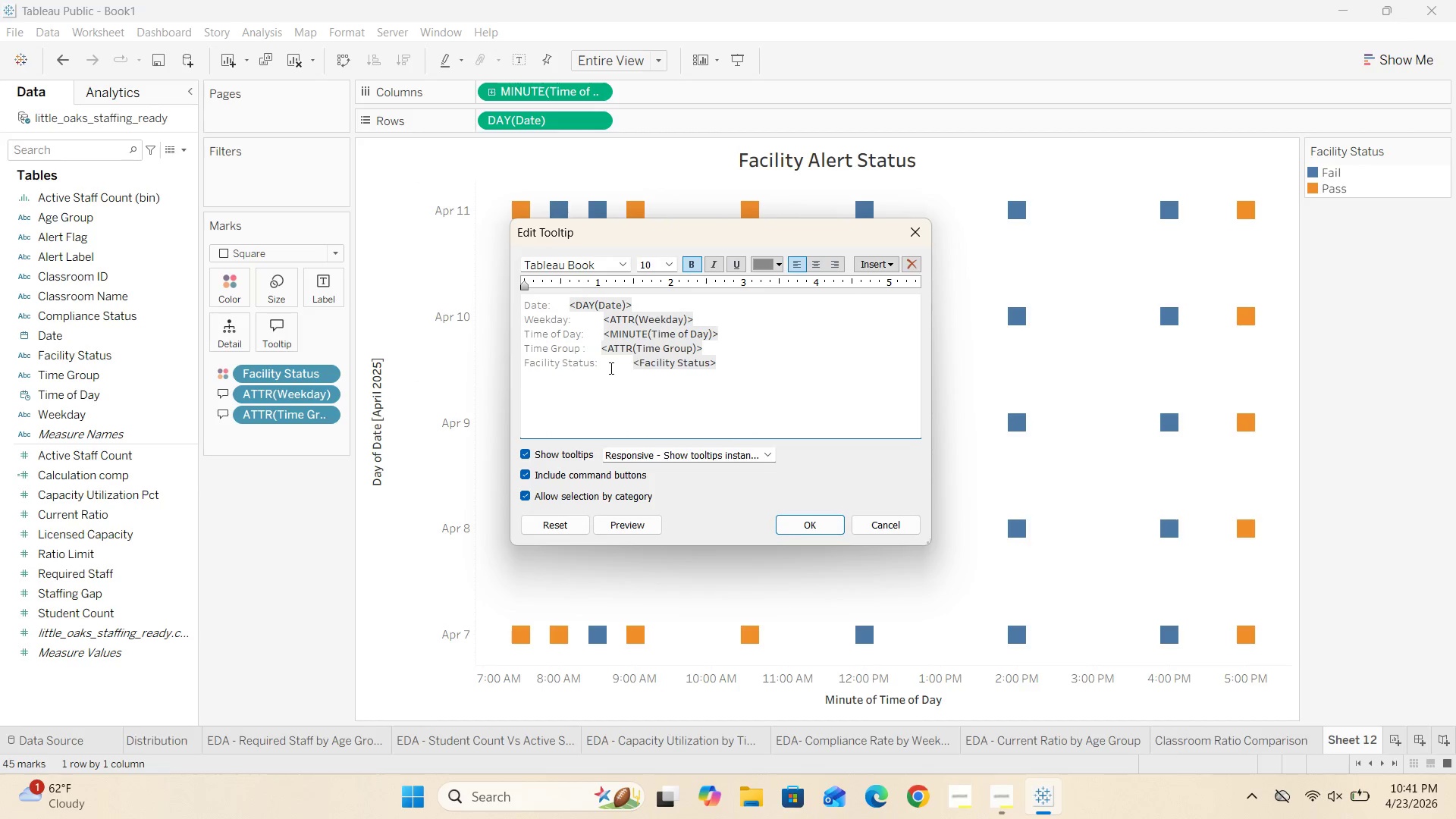 
key(Backspace)
 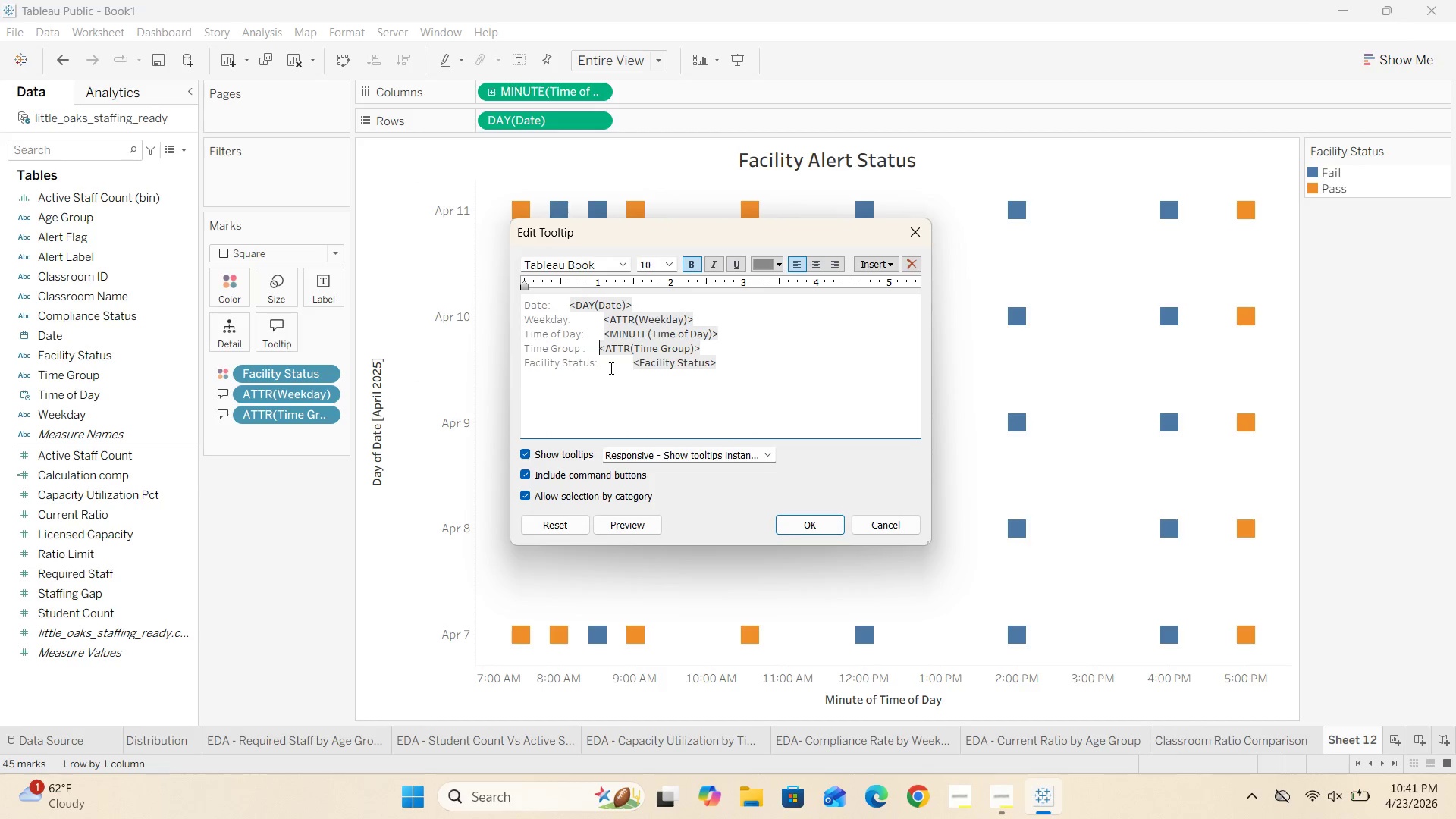 
key(Backspace)
 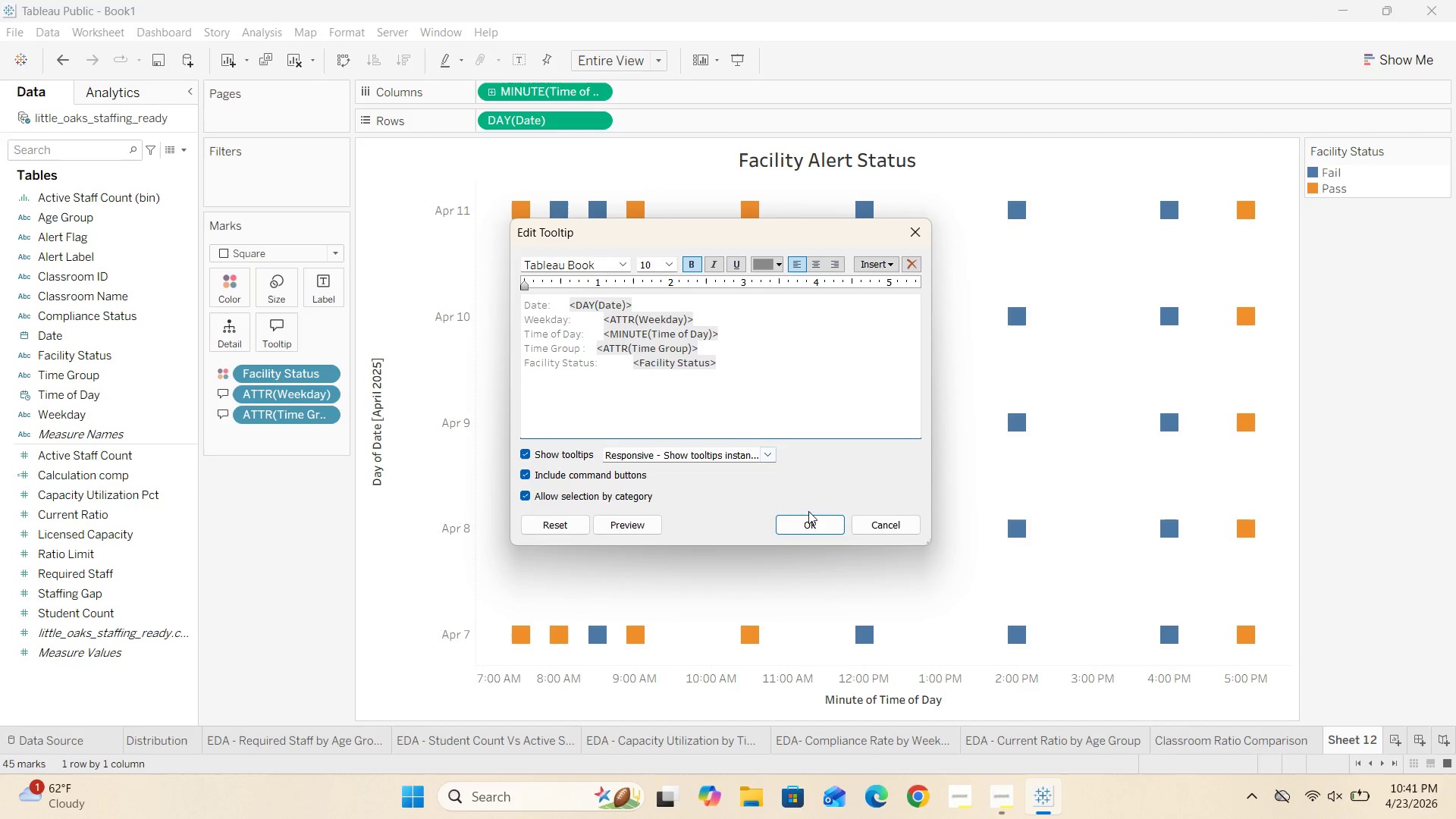 
left_click([812, 522])
 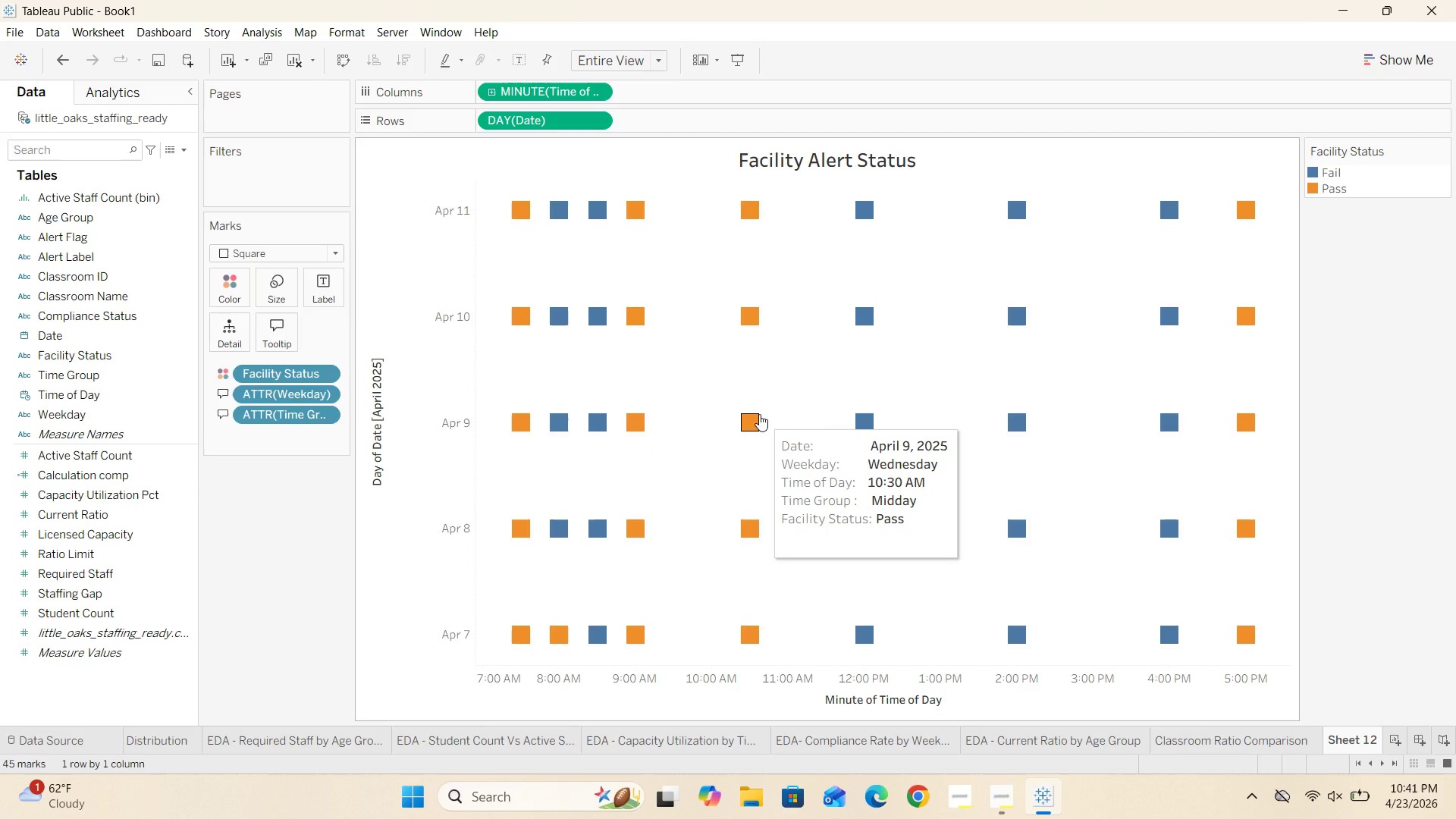 
wait(17.93)
 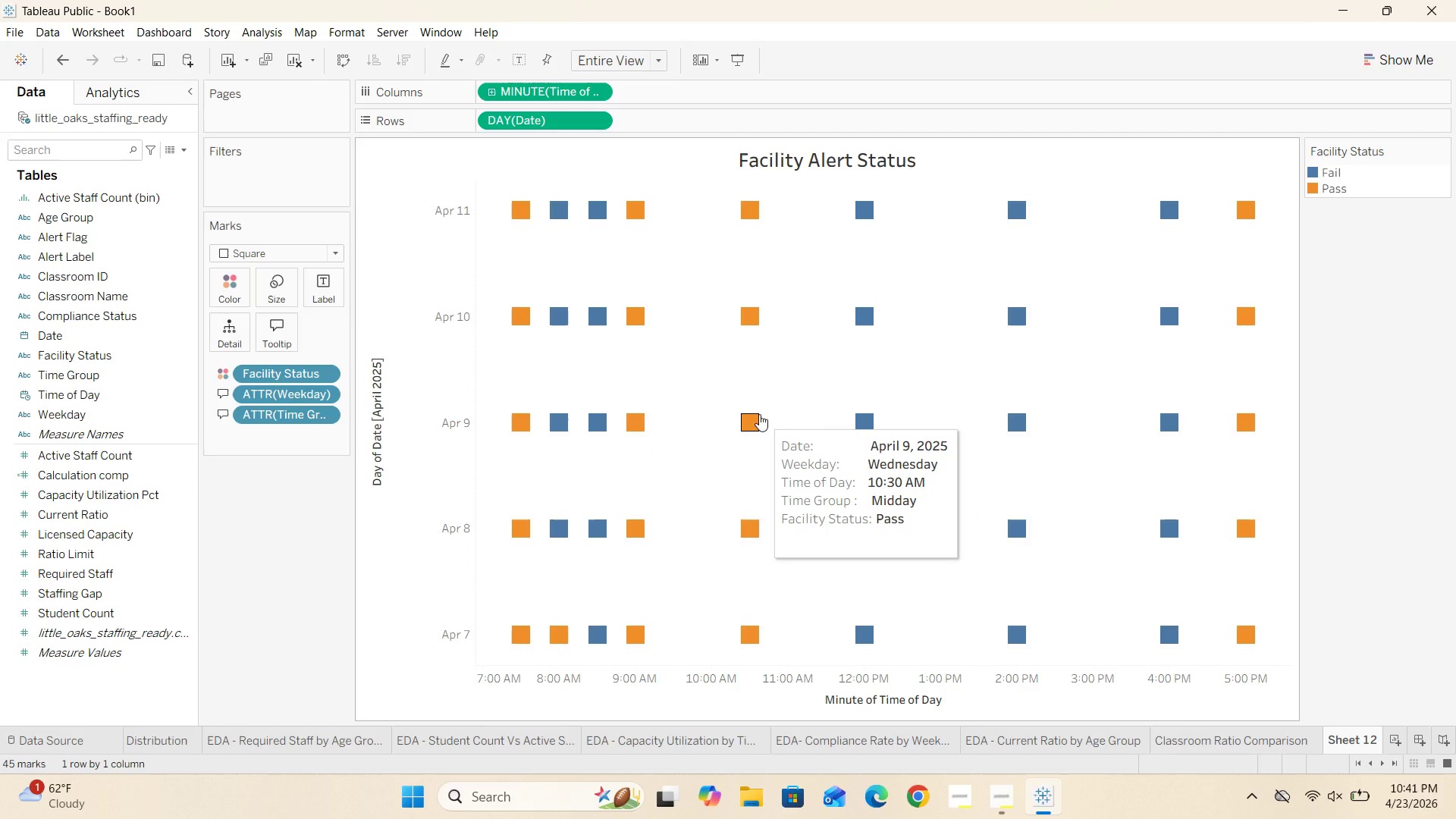 
mouse_move([858, 398])
 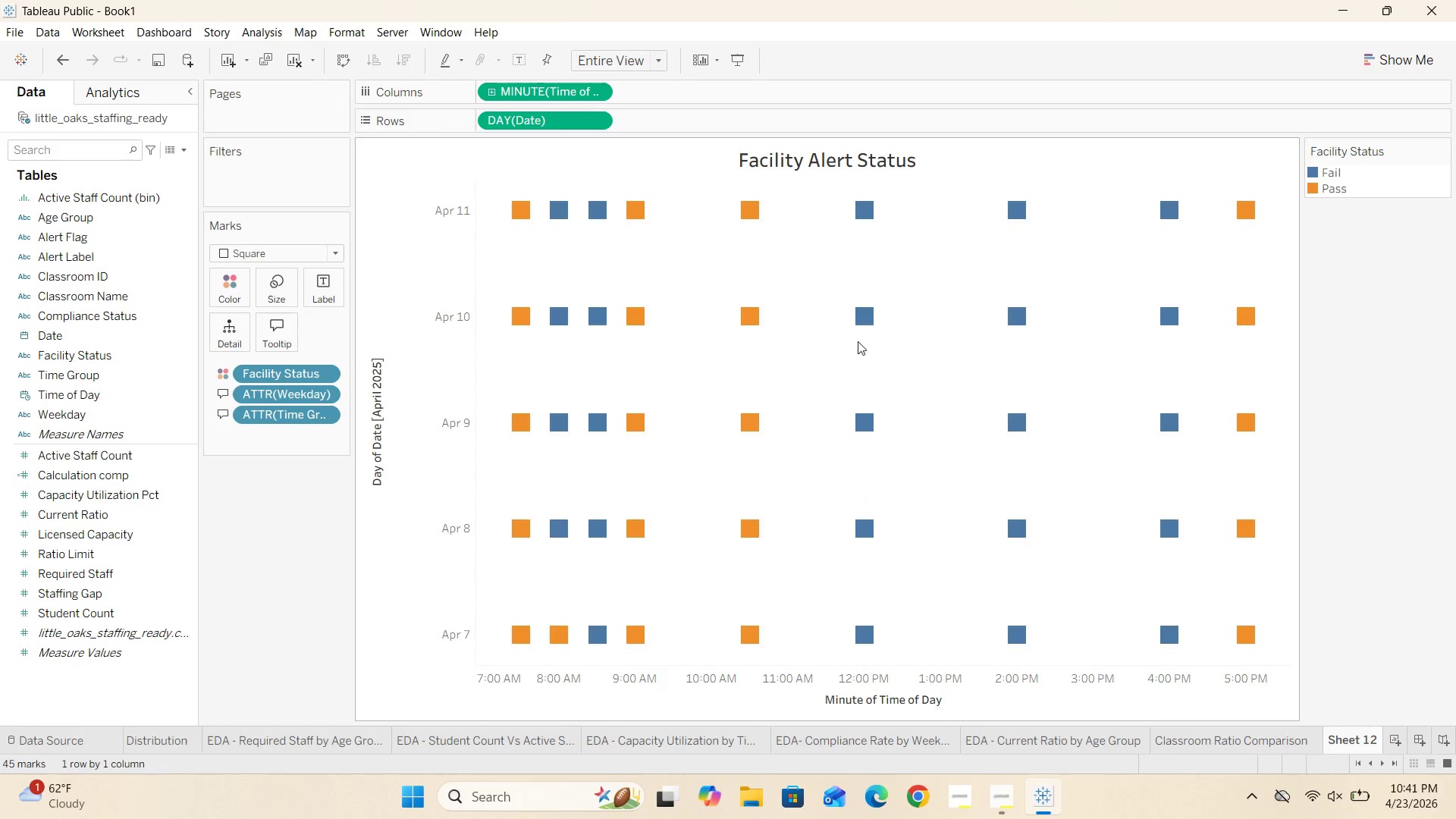 
mouse_move([836, 332])
 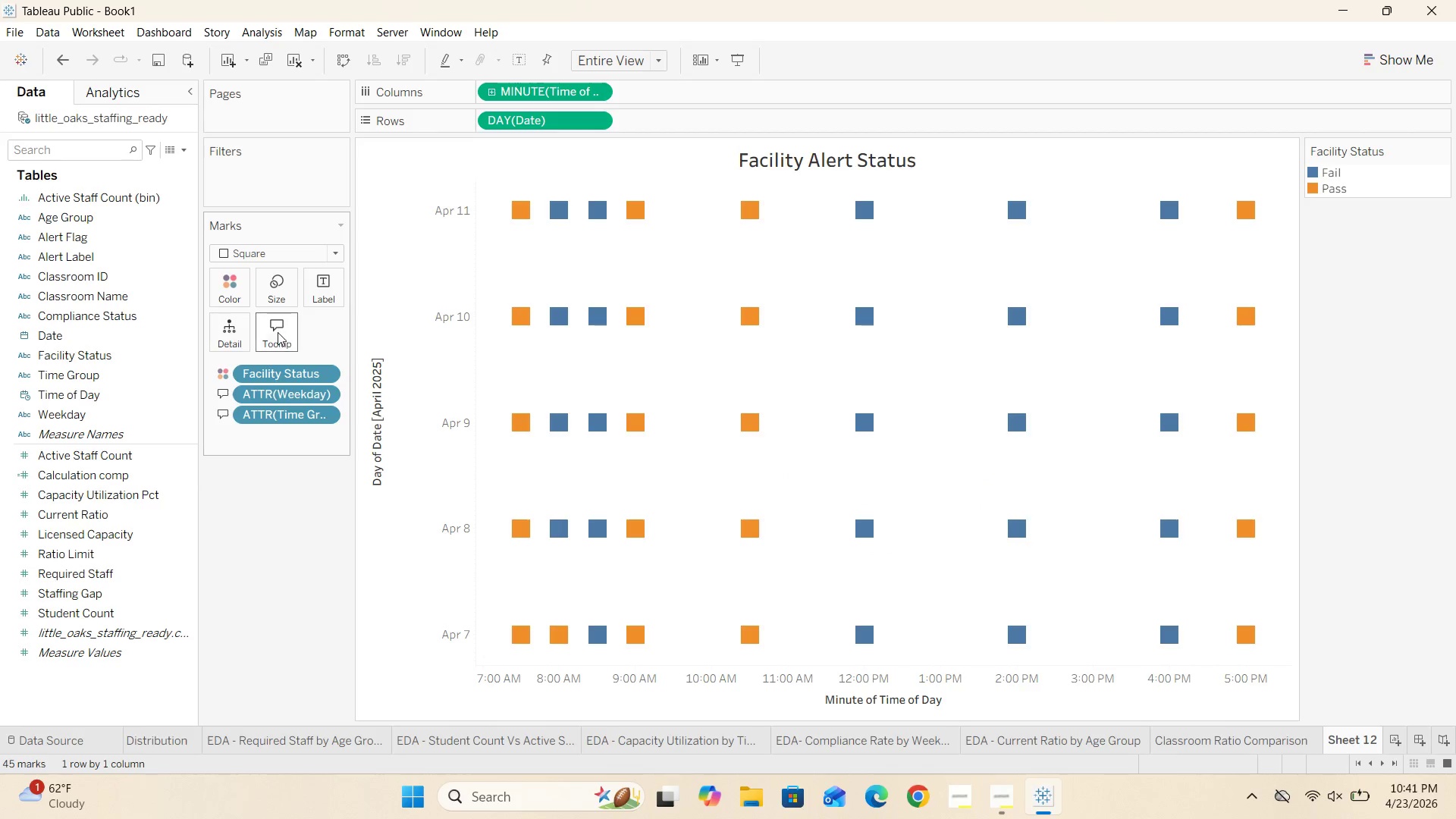 
left_click([278, 330])
 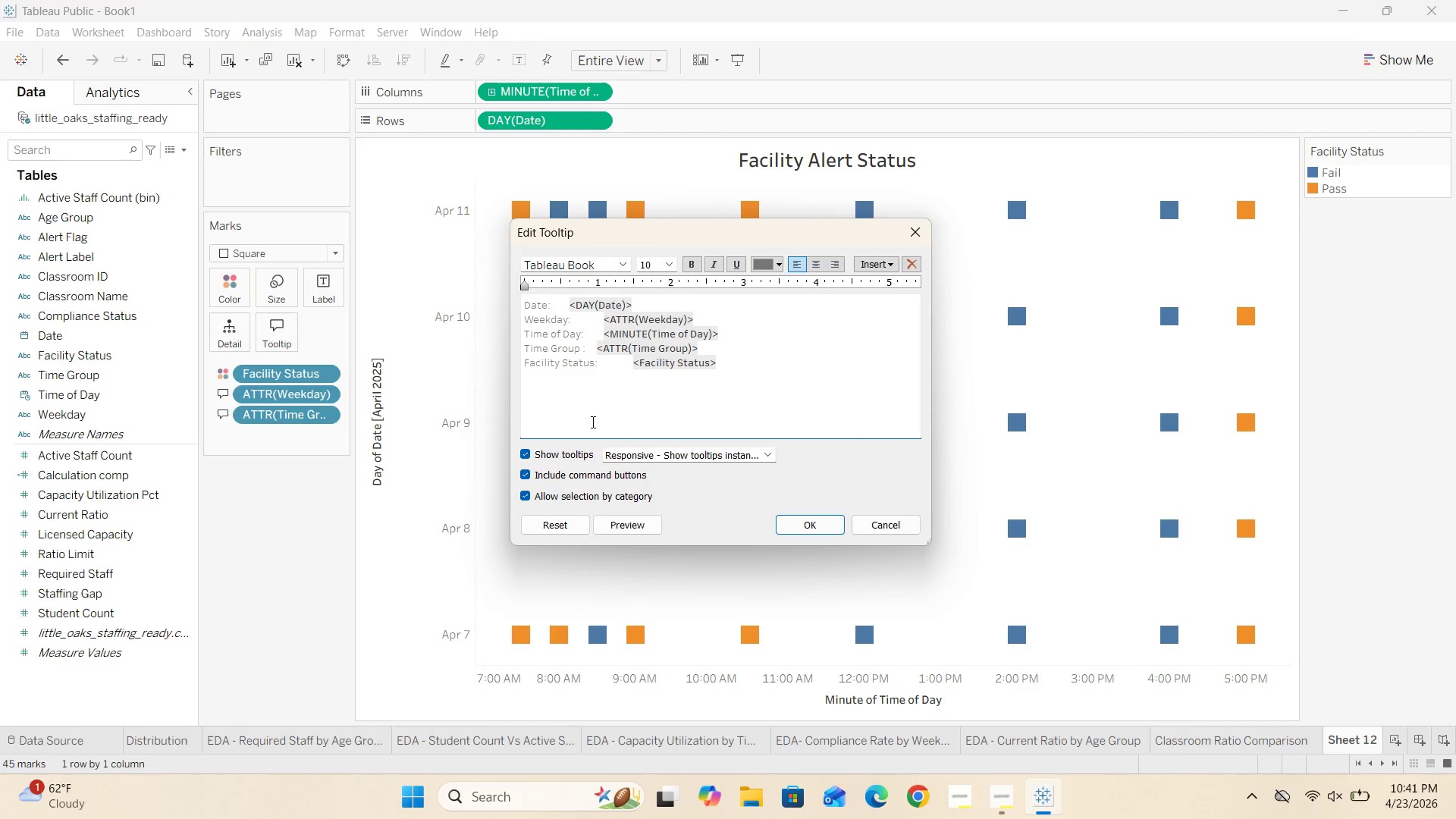 
left_click_drag(start_coordinate=[572, 418], to_coordinate=[525, 374])
 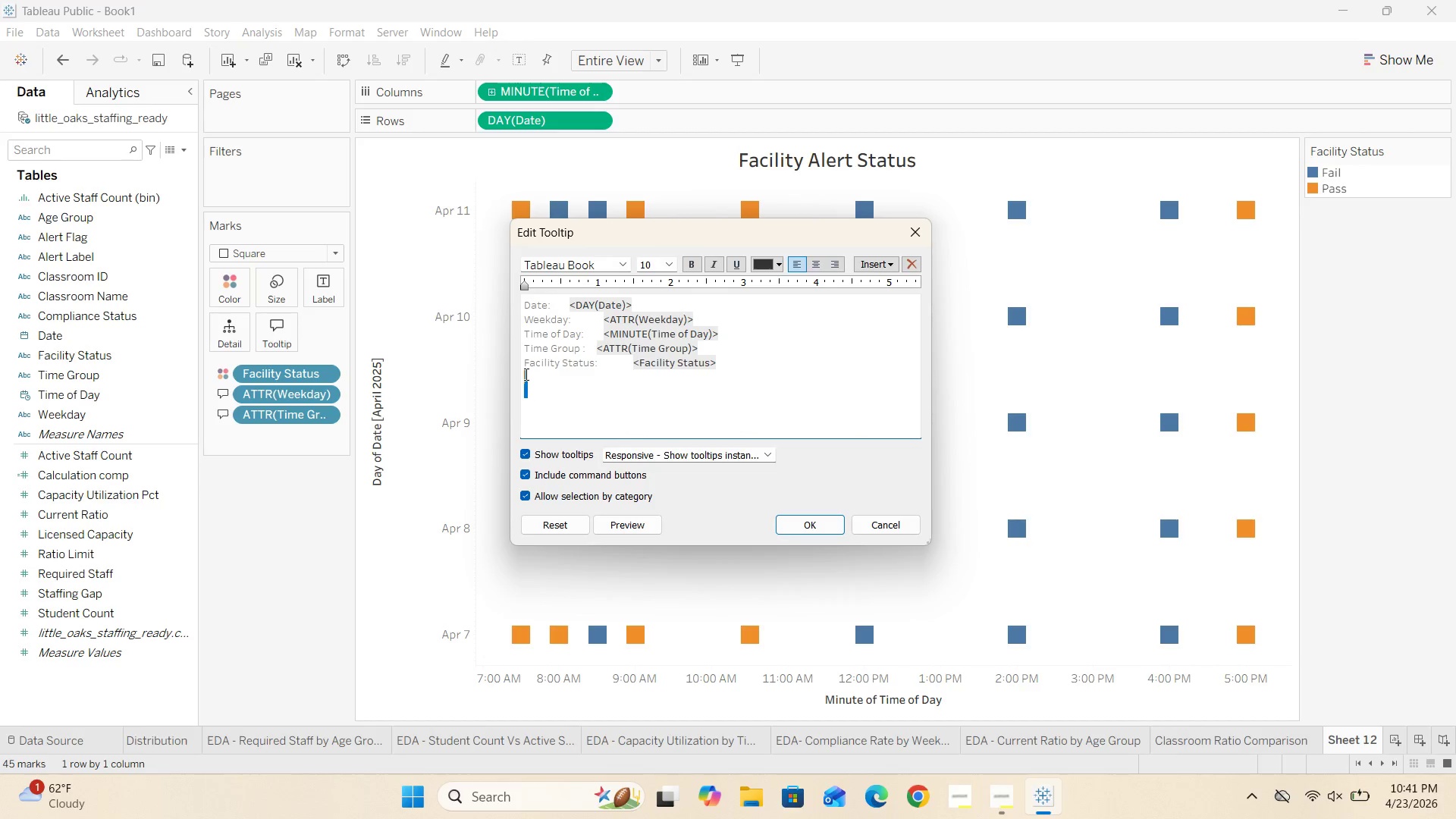 
key(Backspace)
 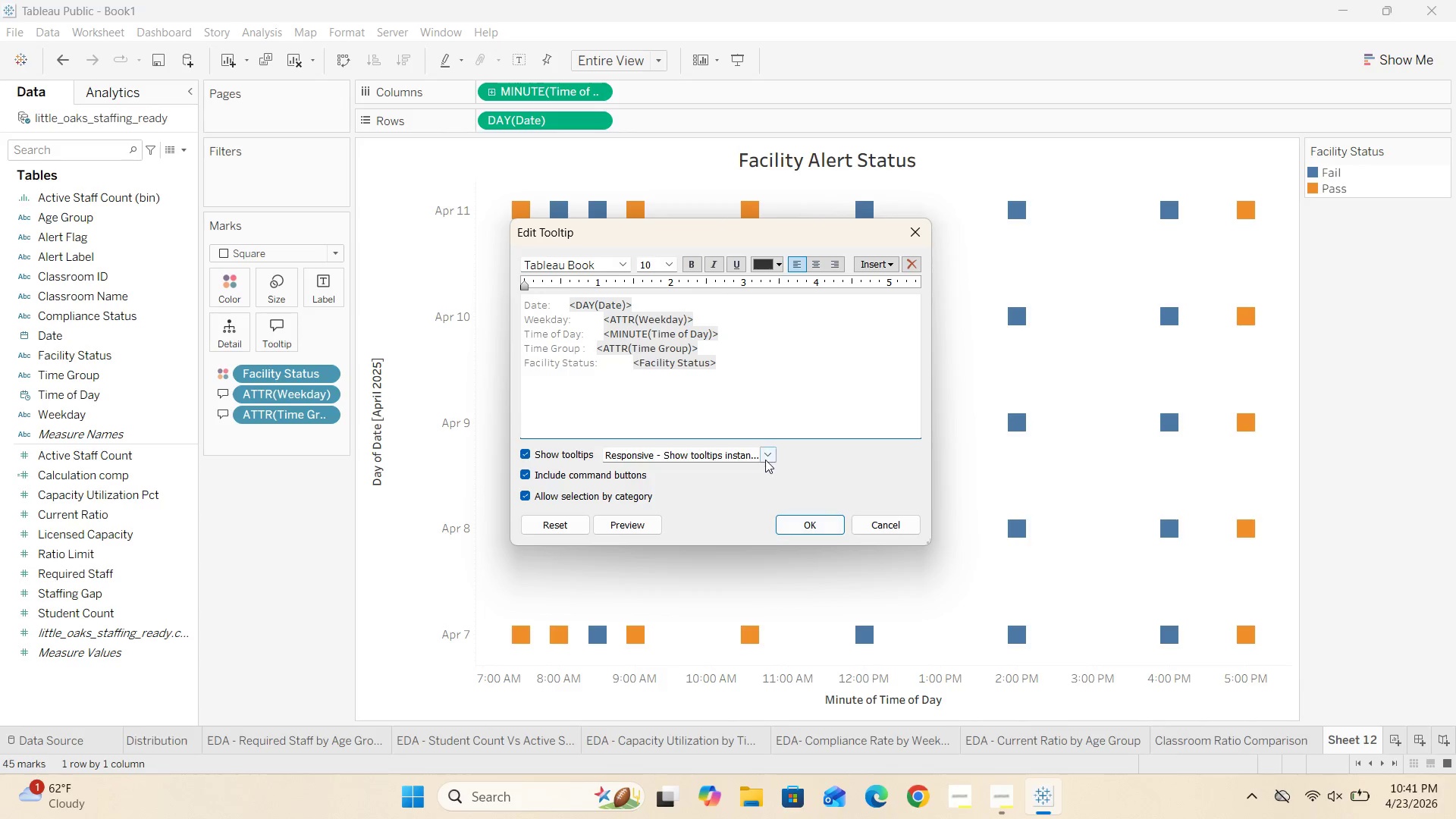 
left_click([764, 452])
 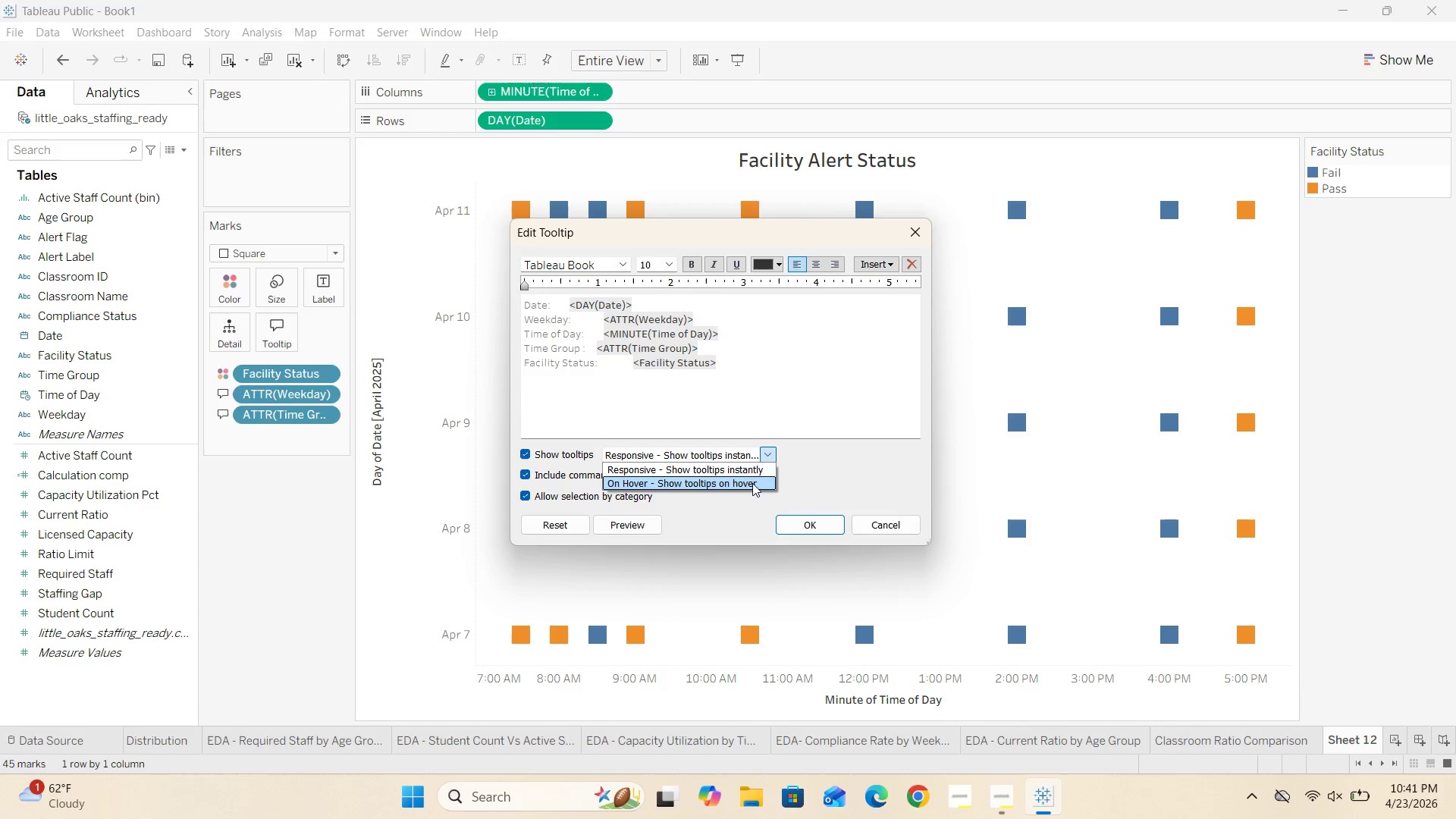 
left_click([752, 483])
 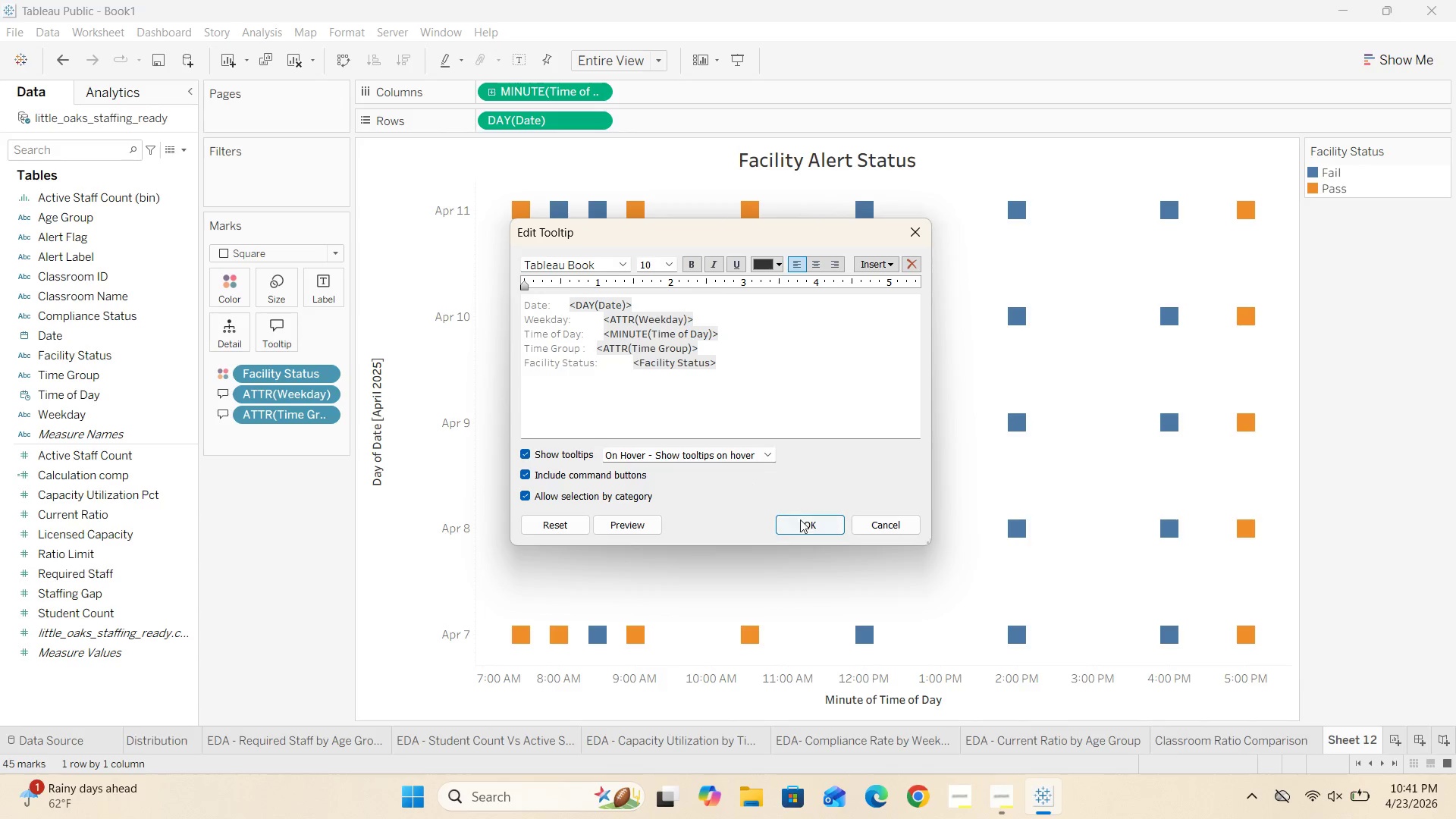 
left_click([802, 522])
 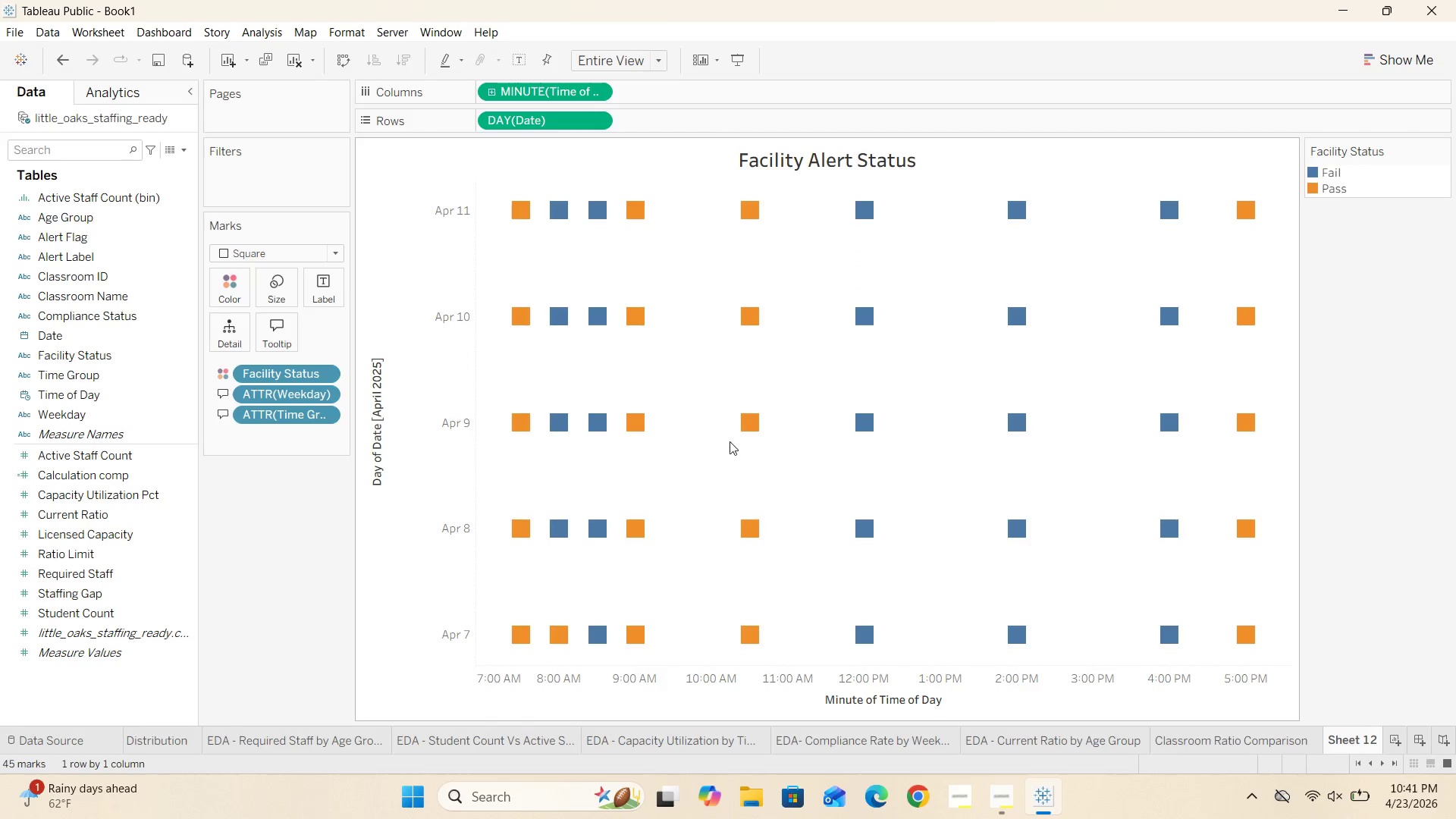 
mouse_move([761, 422])
 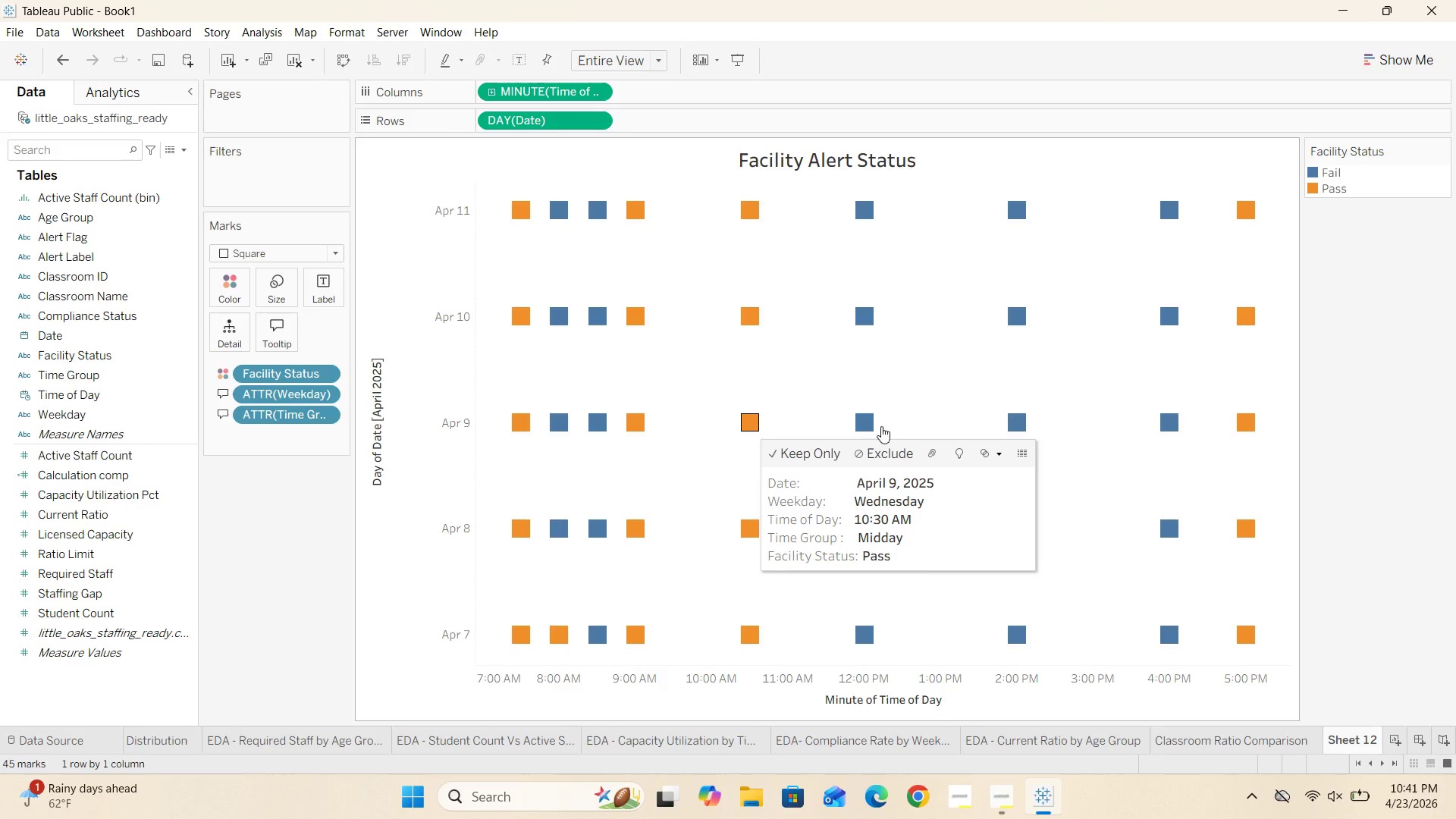 
mouse_move([839, 318])
 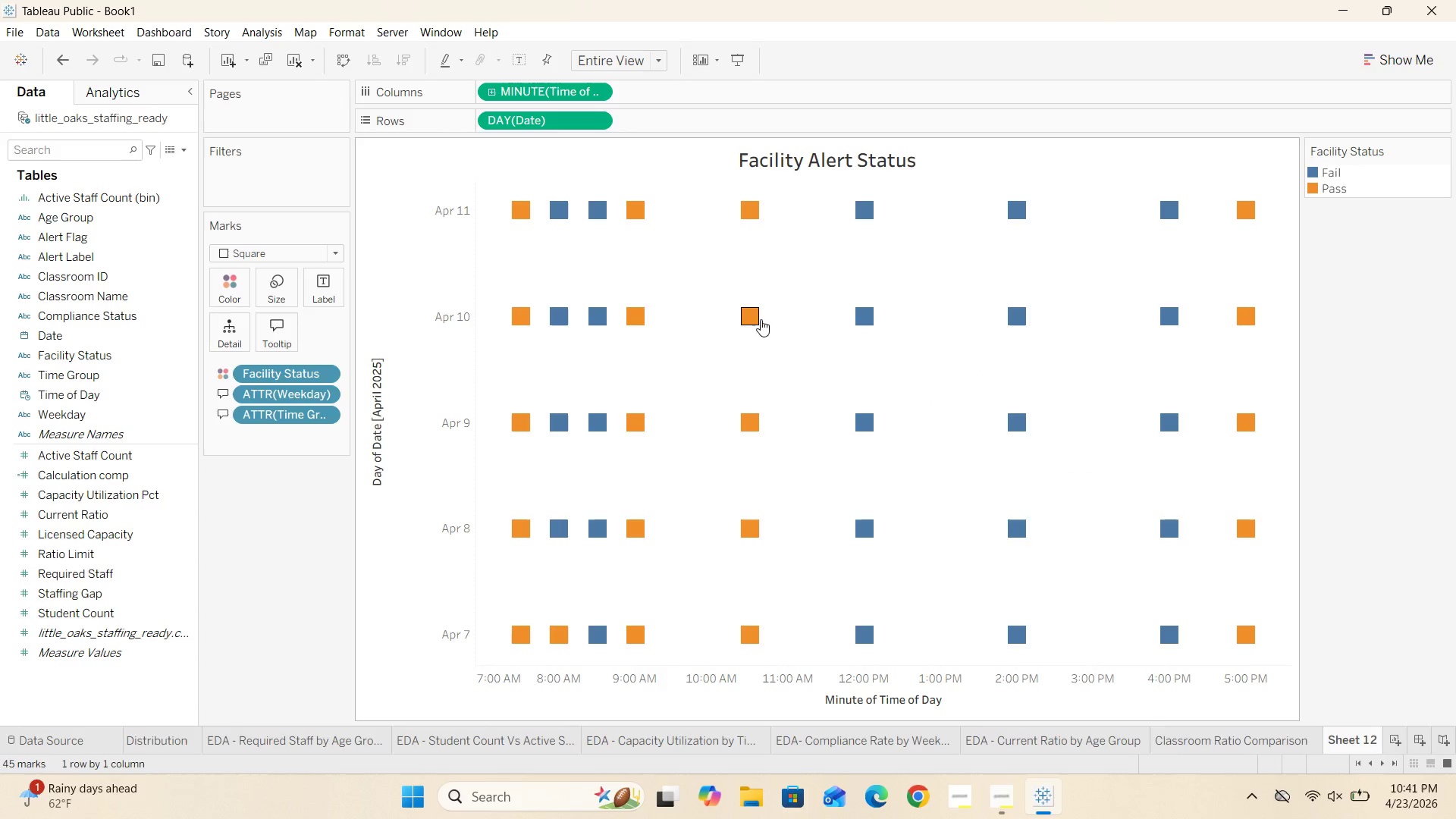 
mouse_move([739, 319])
 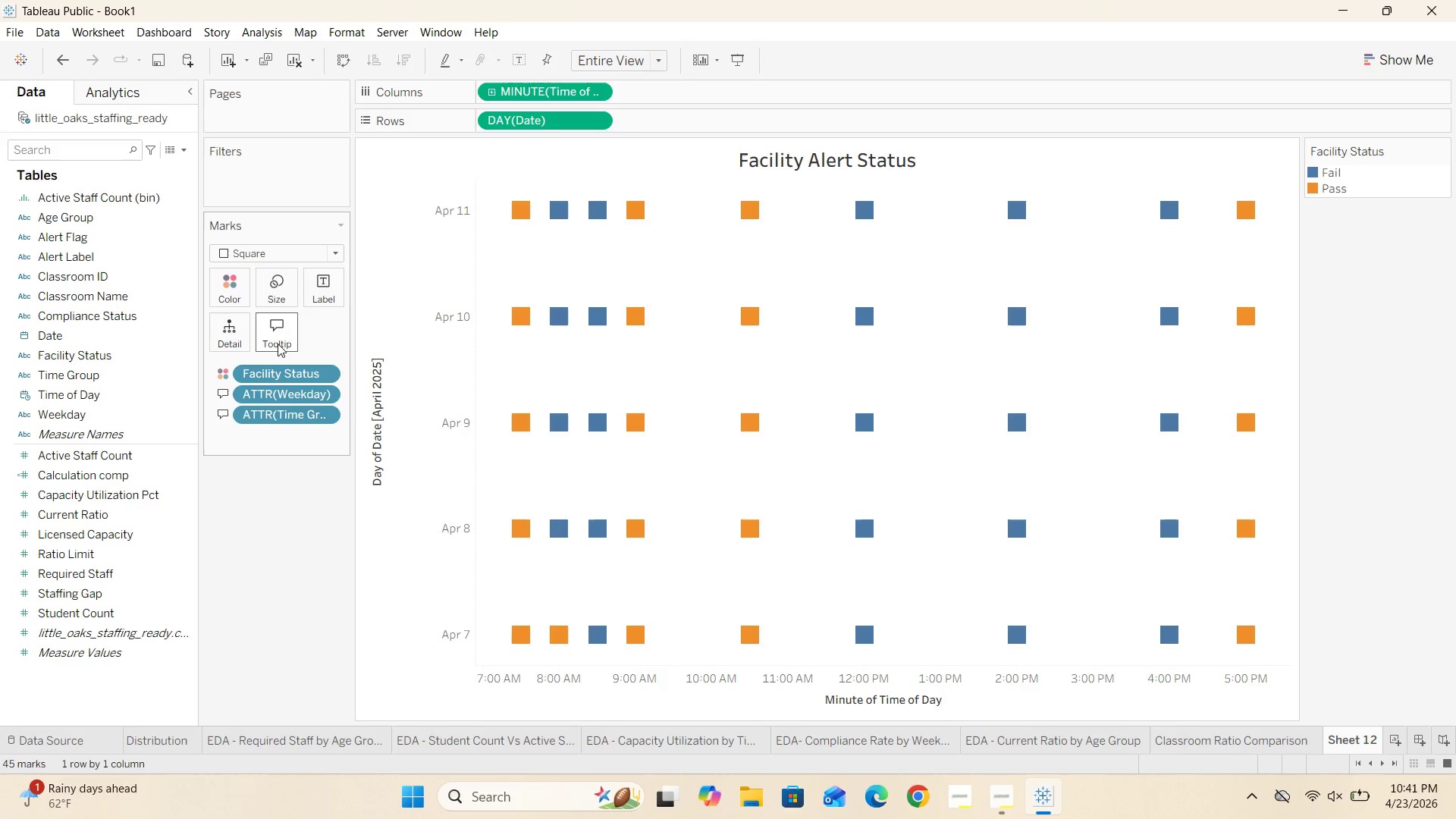 
left_click([268, 333])
 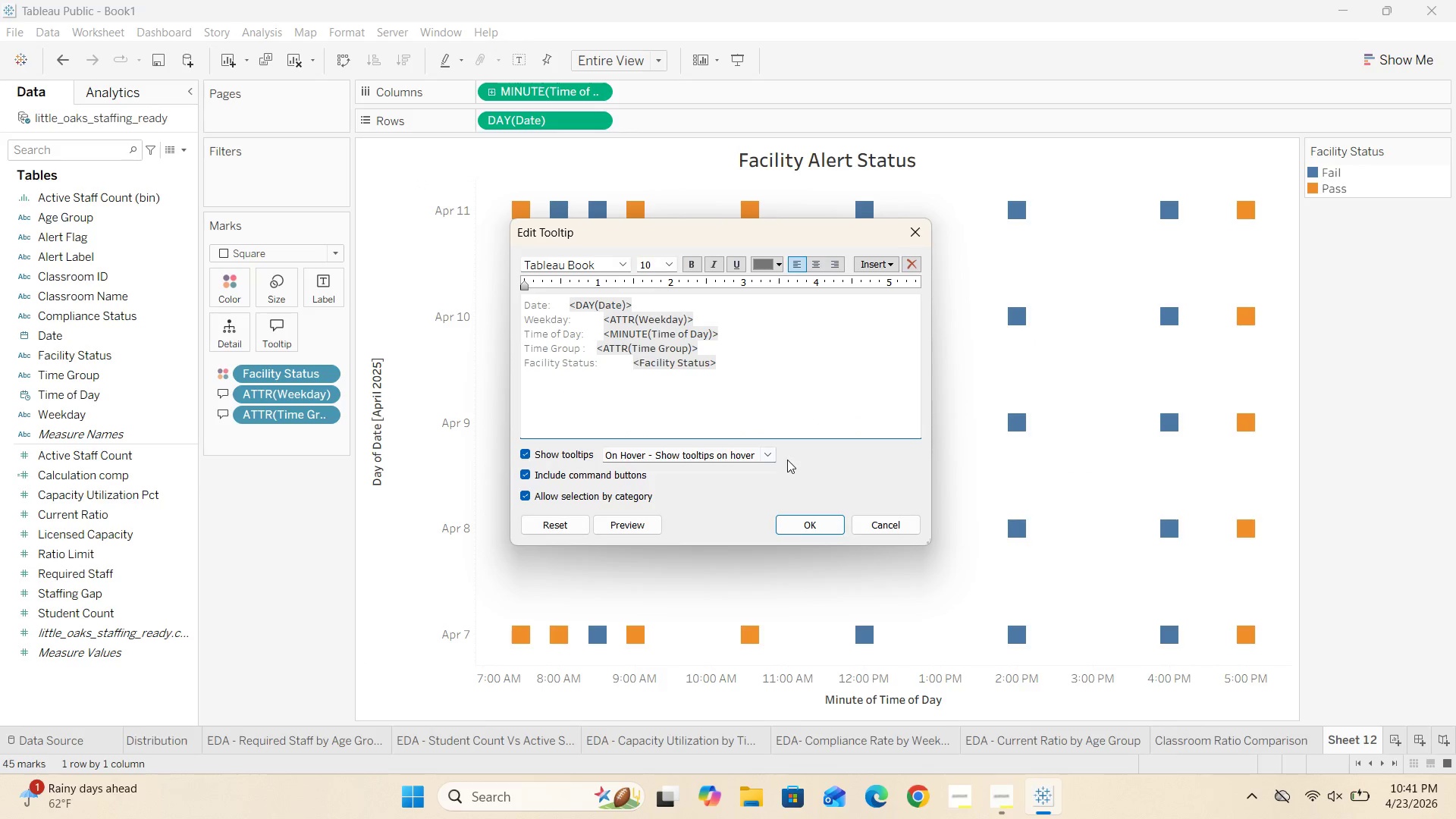 
left_click([767, 454])
 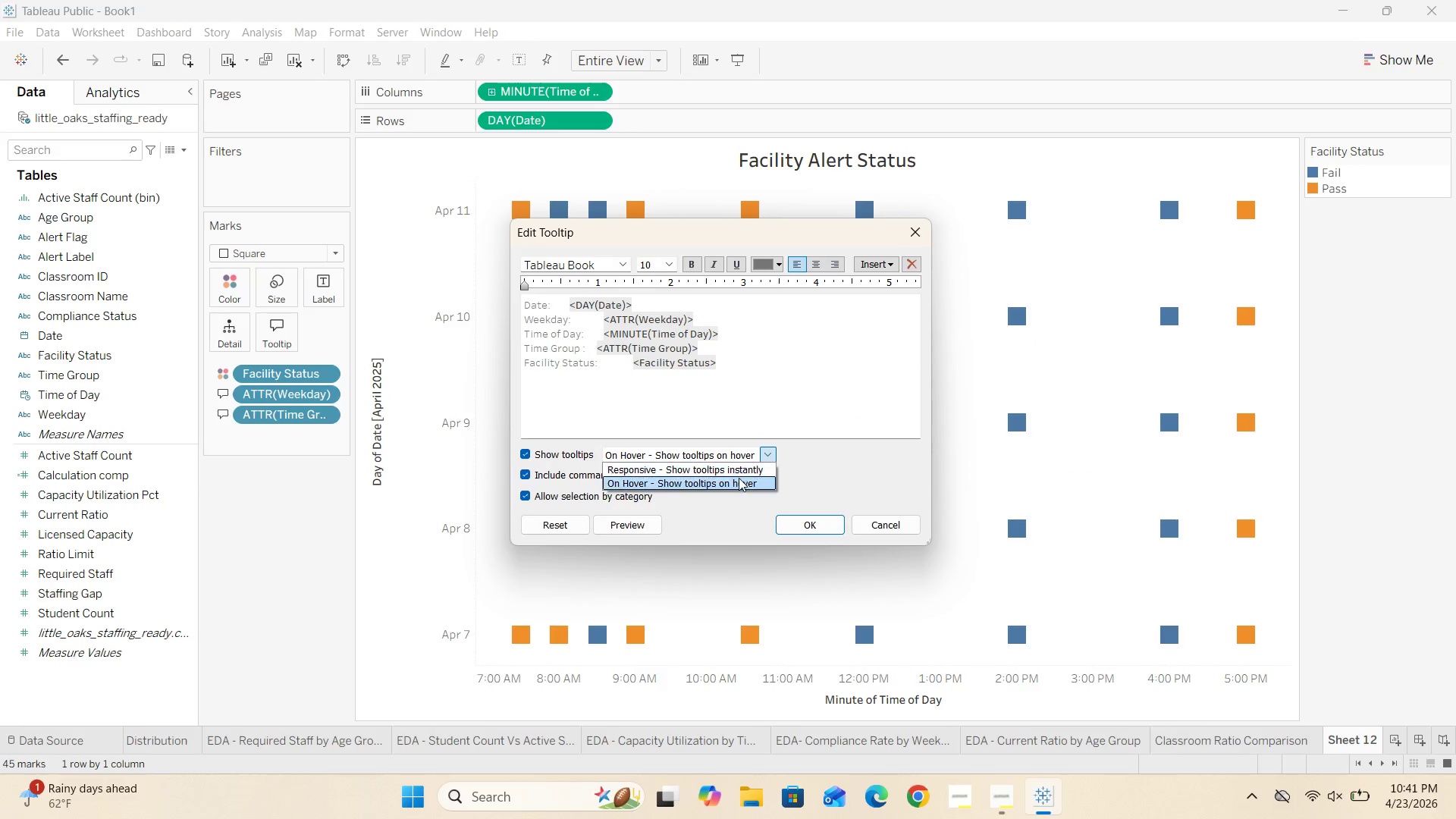 
left_click([737, 471])
 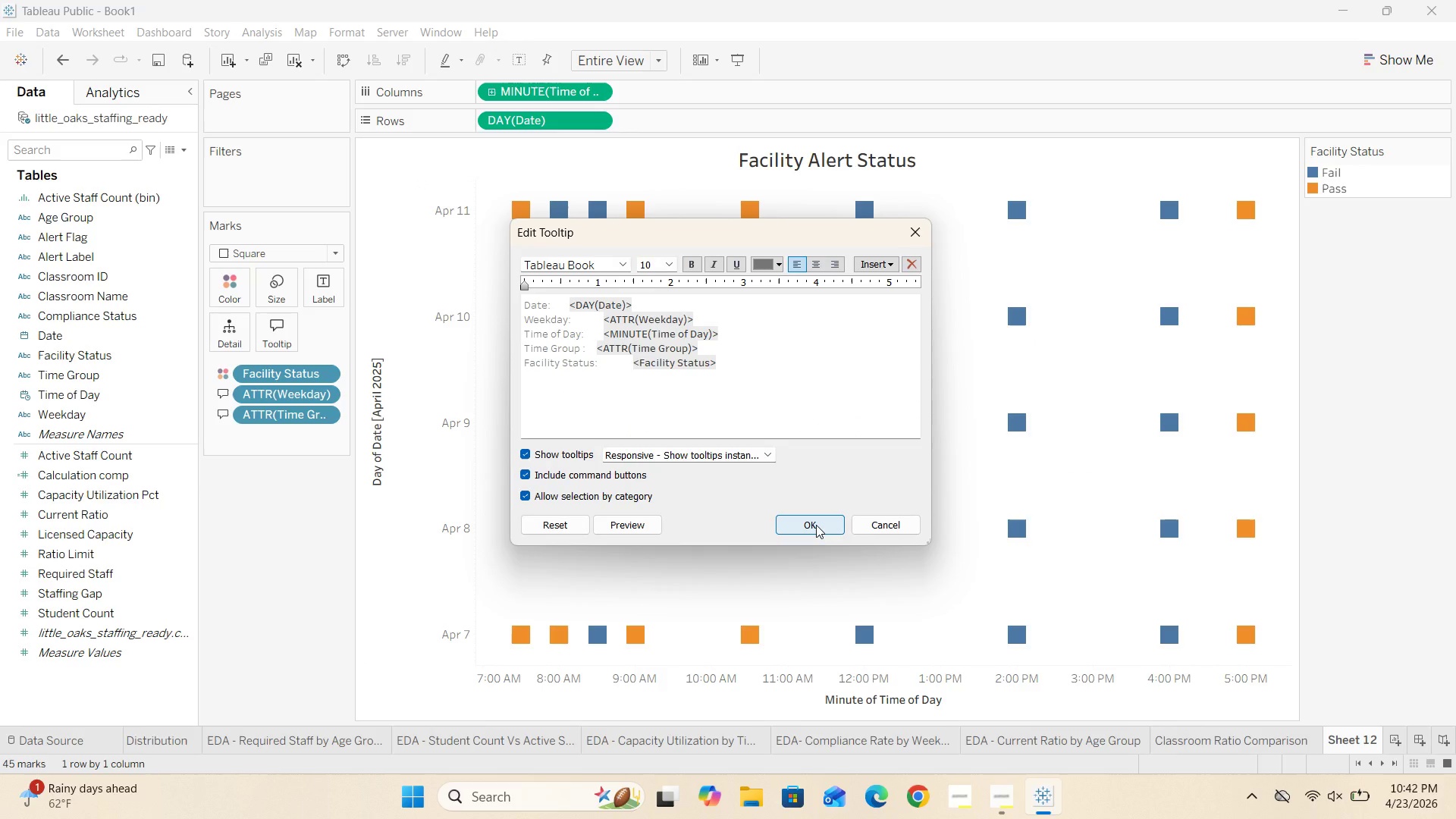 
wait(6.12)
 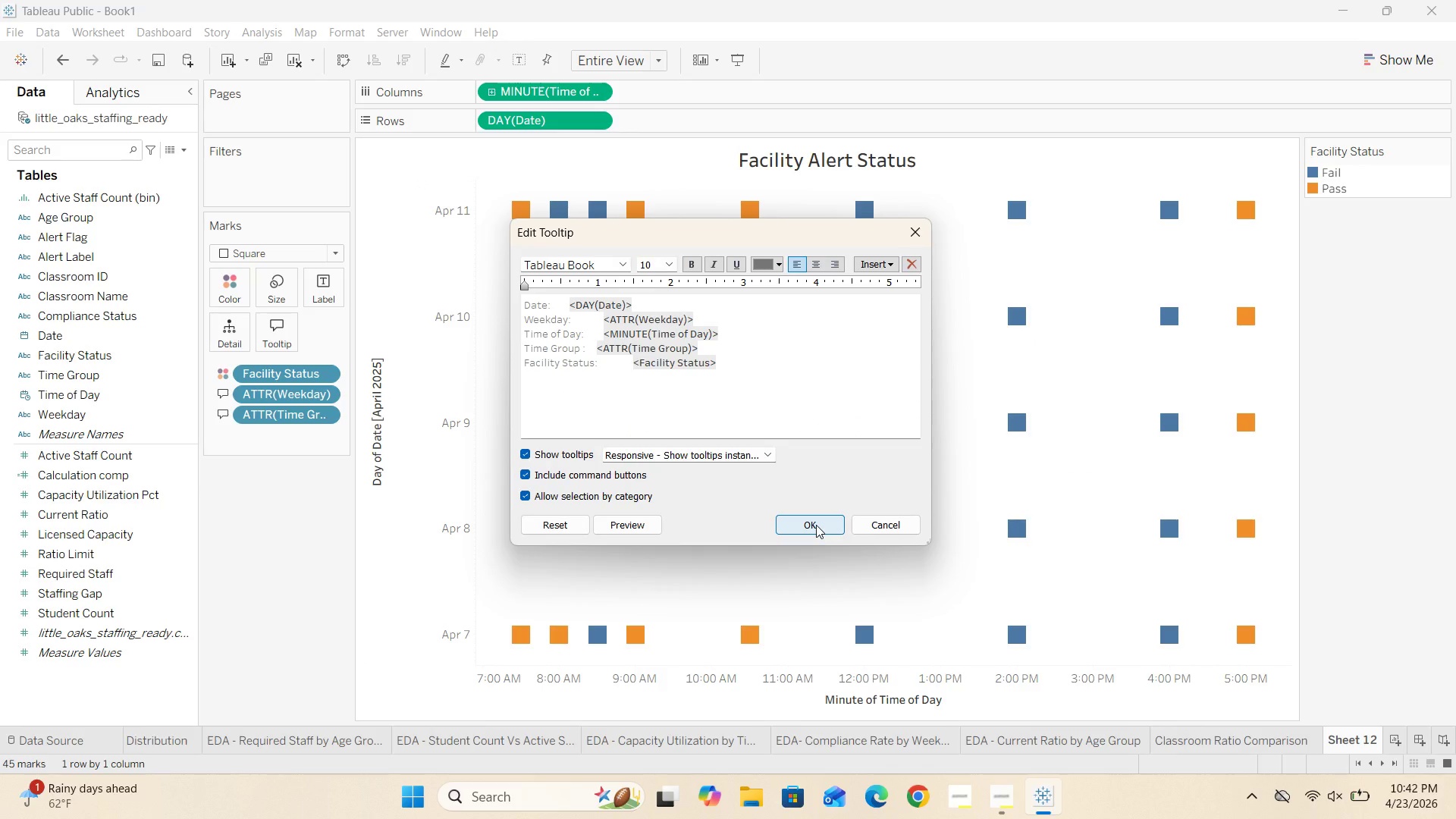 
left_click([816, 525])
 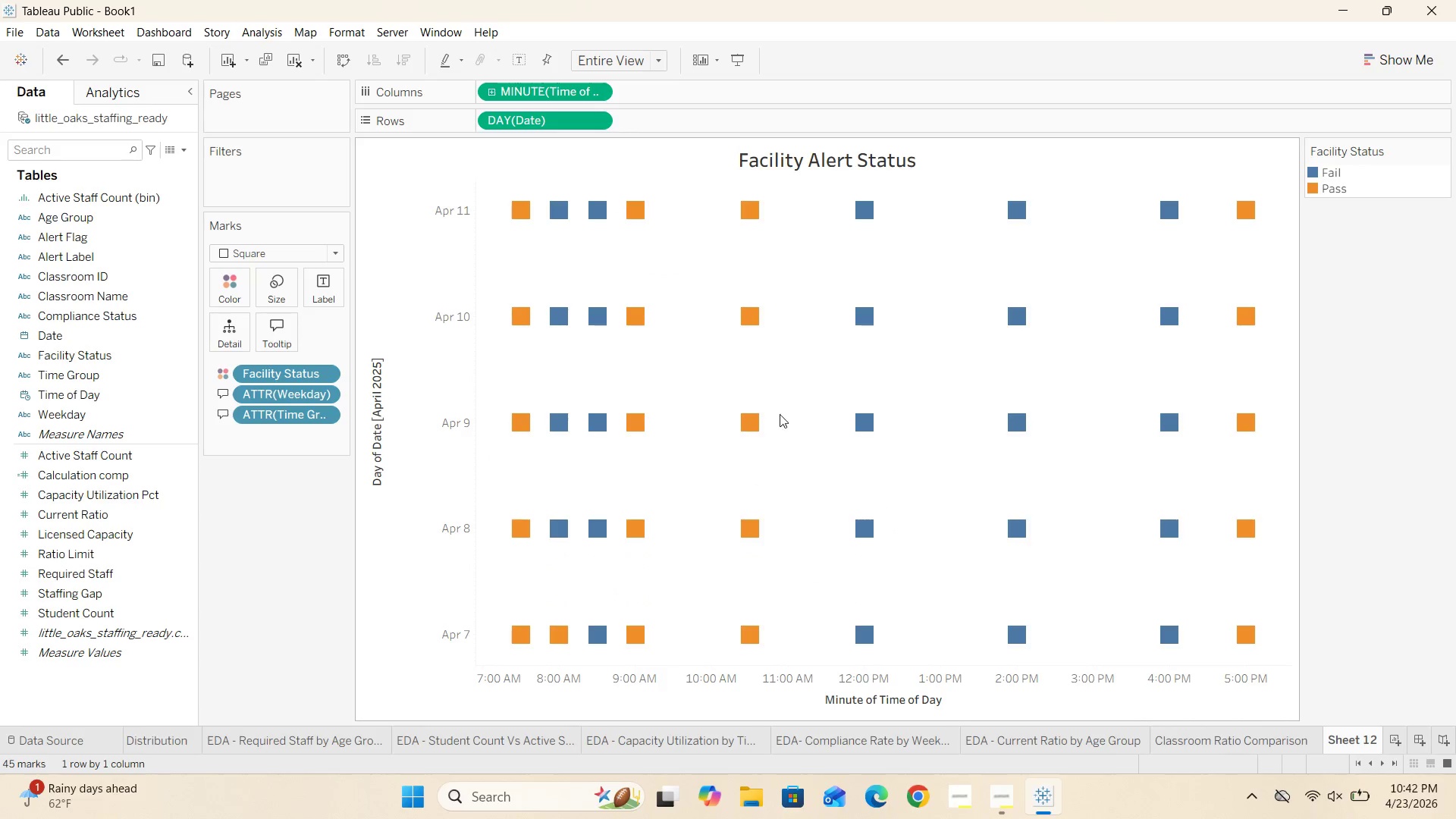 
mouse_move([751, 431])
 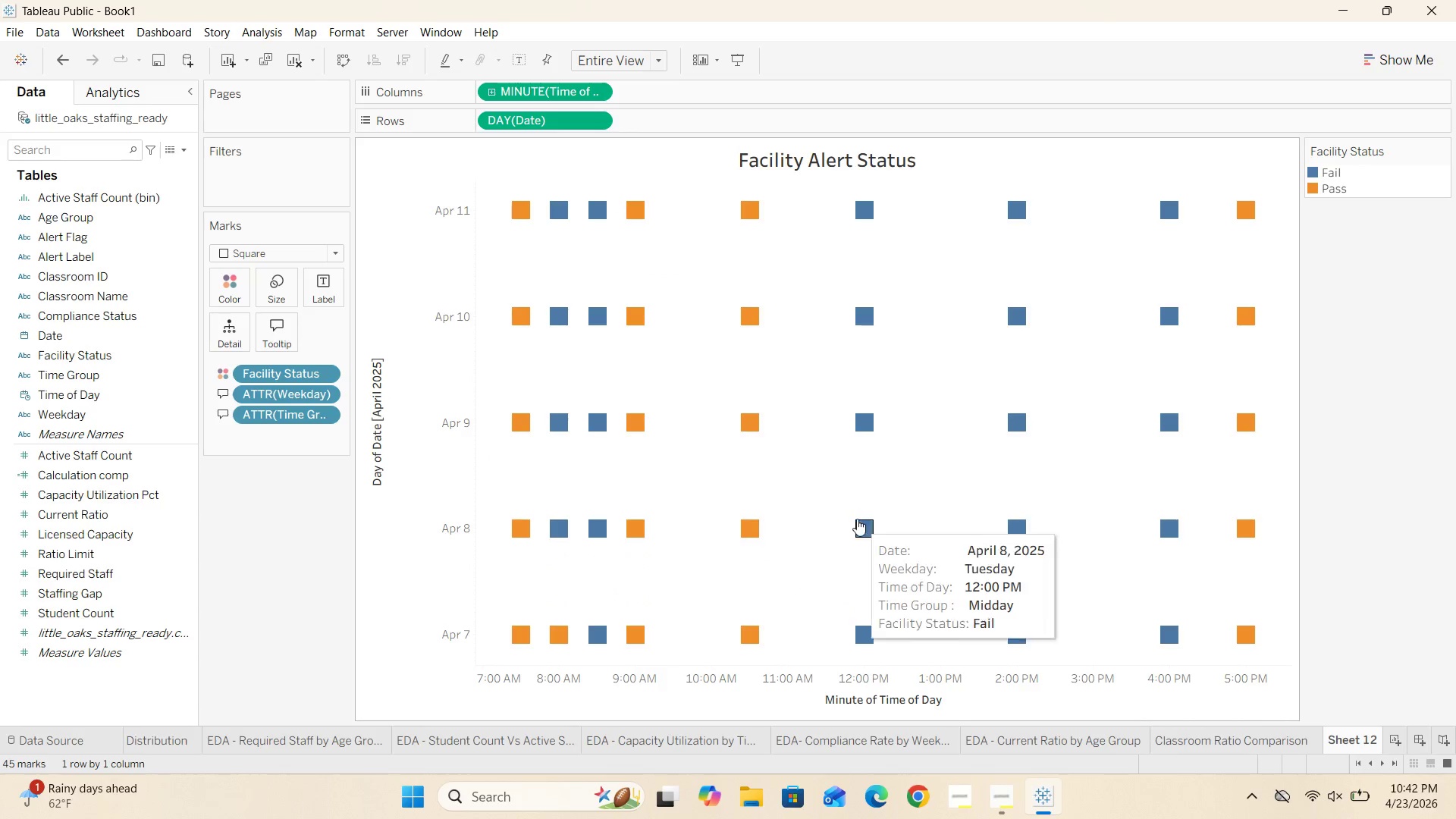 
mouse_move([862, 416])
 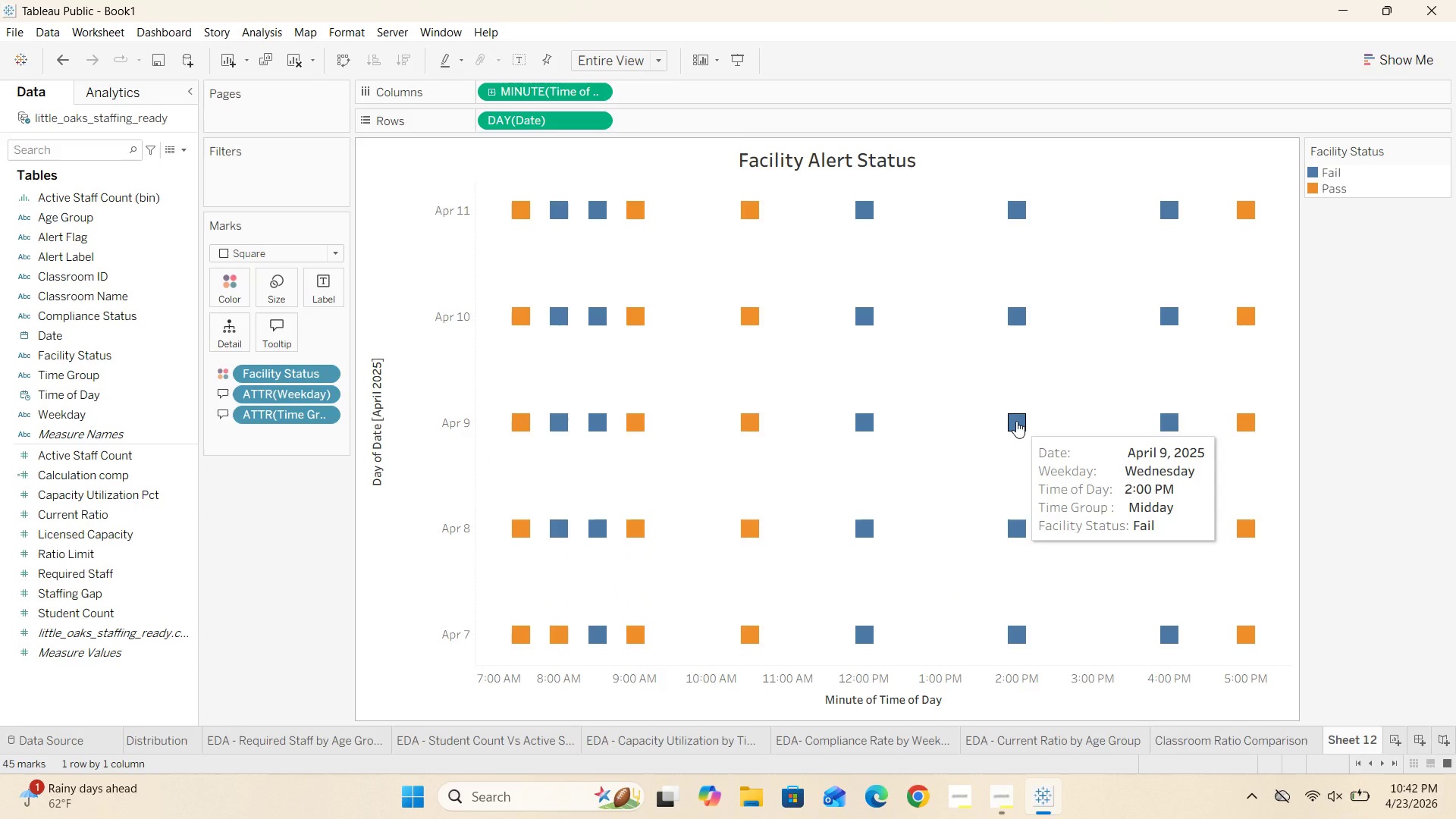 
wait(17.1)
 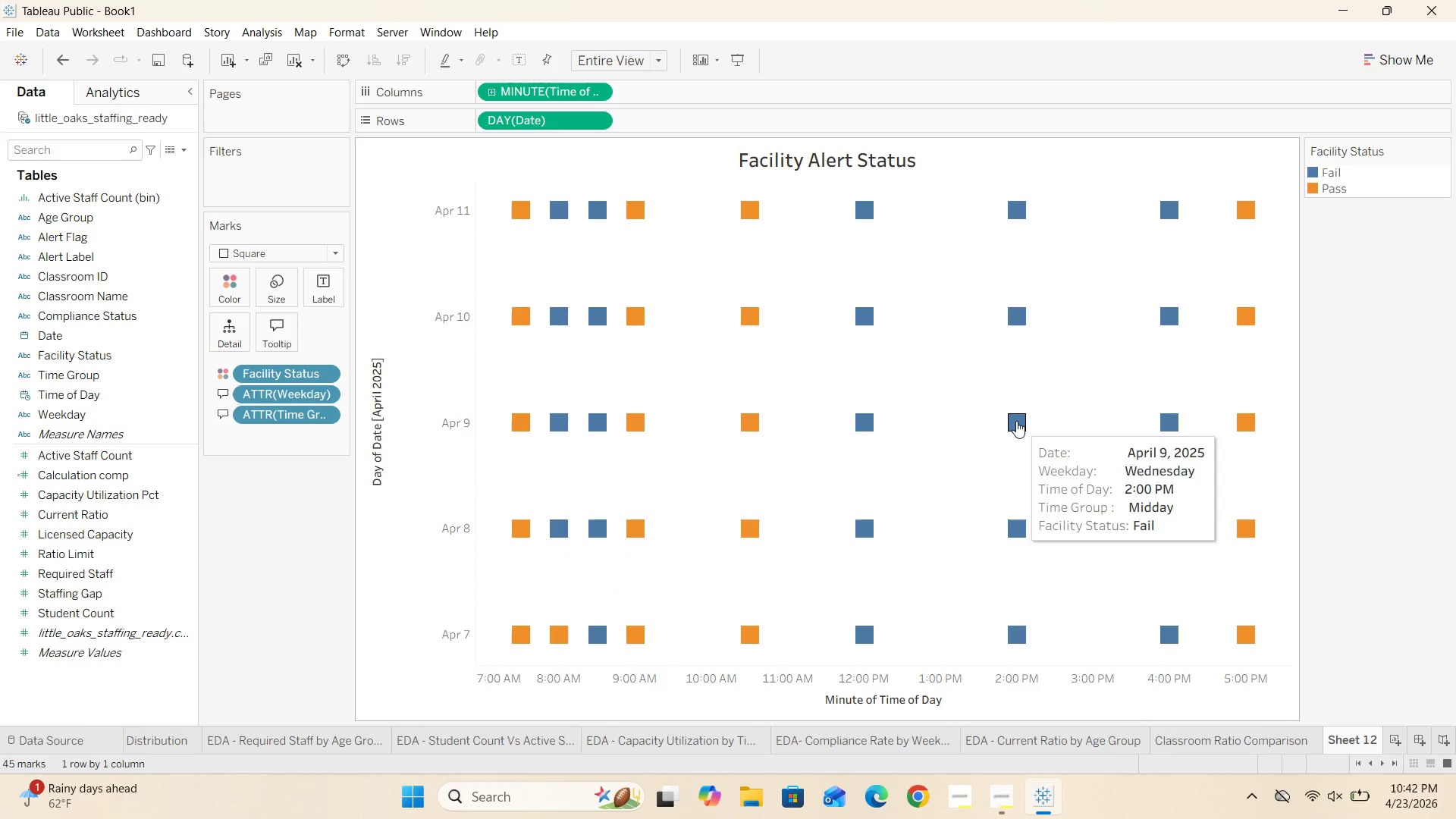 
mouse_move([1009, 319])
 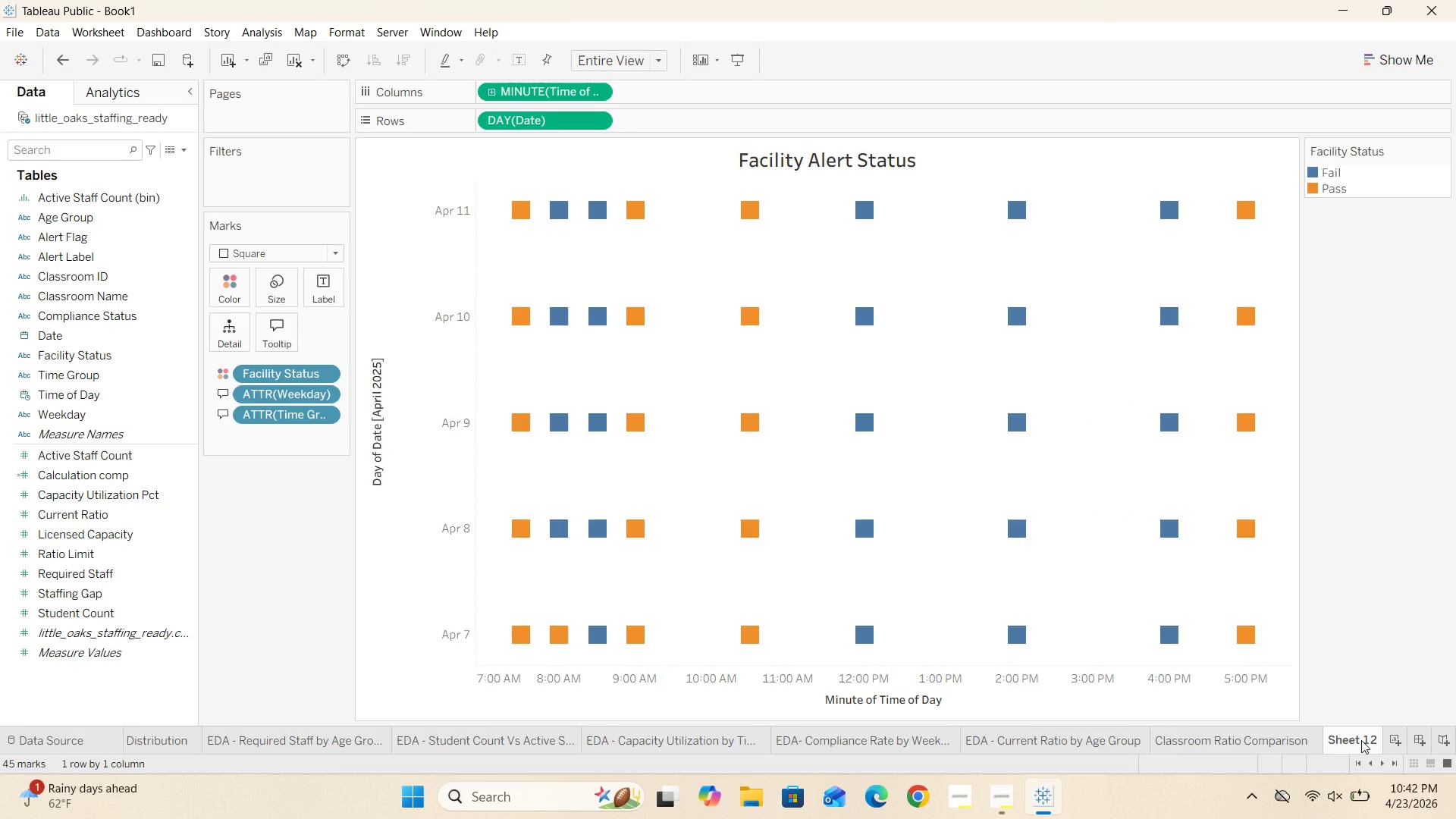 
double_click([1361, 740])
 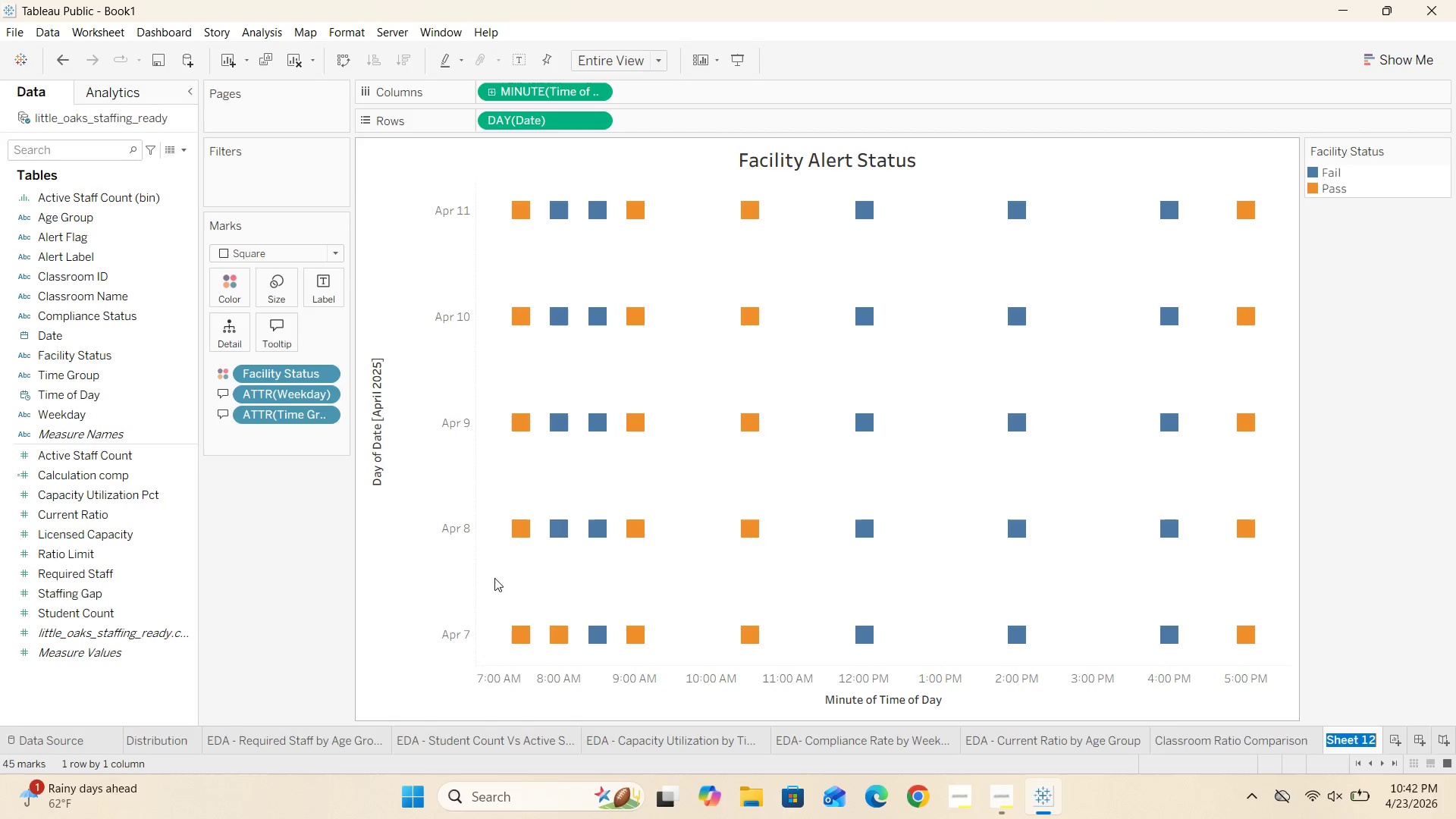 
left_click_drag(start_coordinate=[57, 221], to_coordinate=[231, 178])
 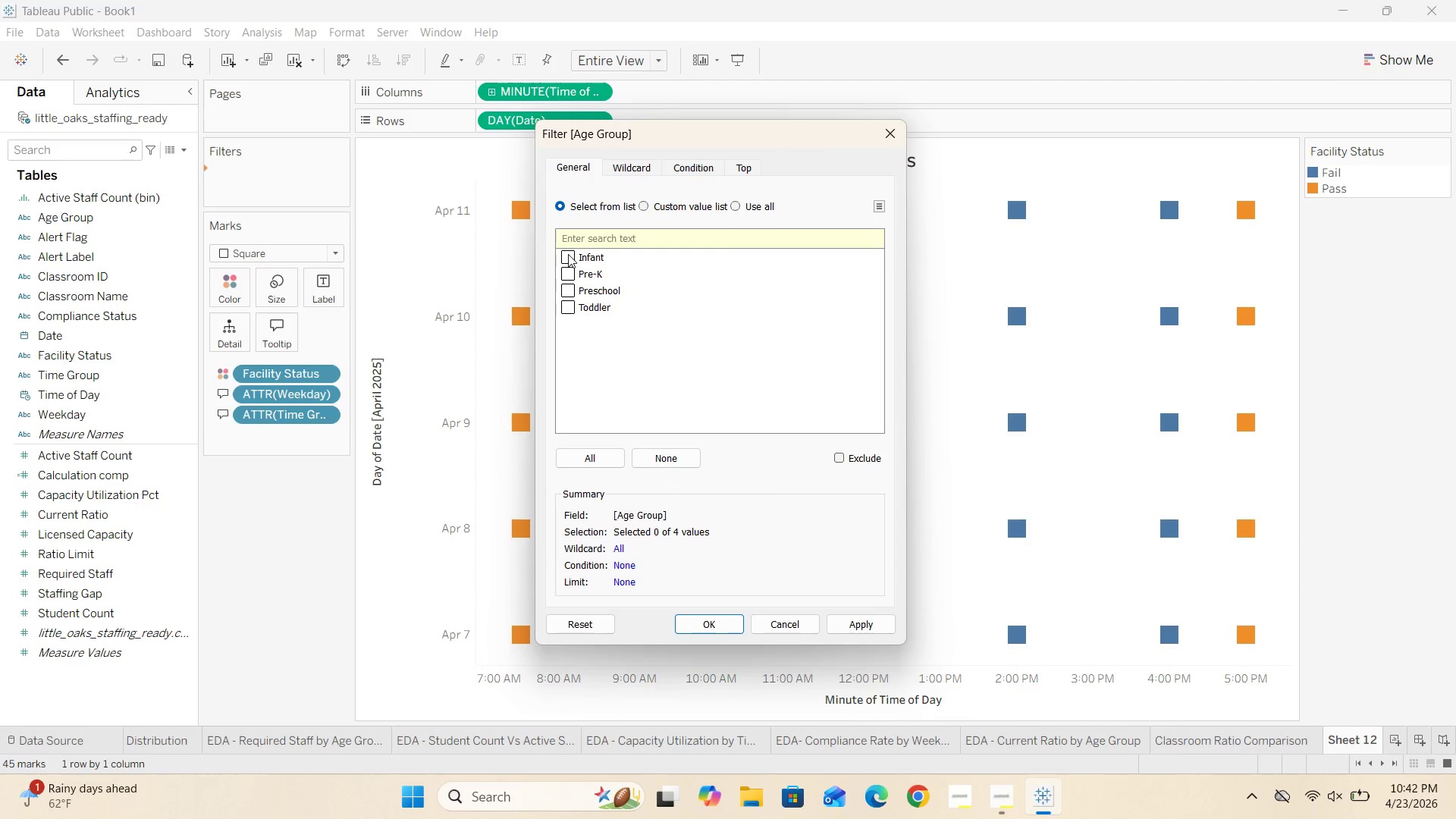 
double_click([568, 269])
 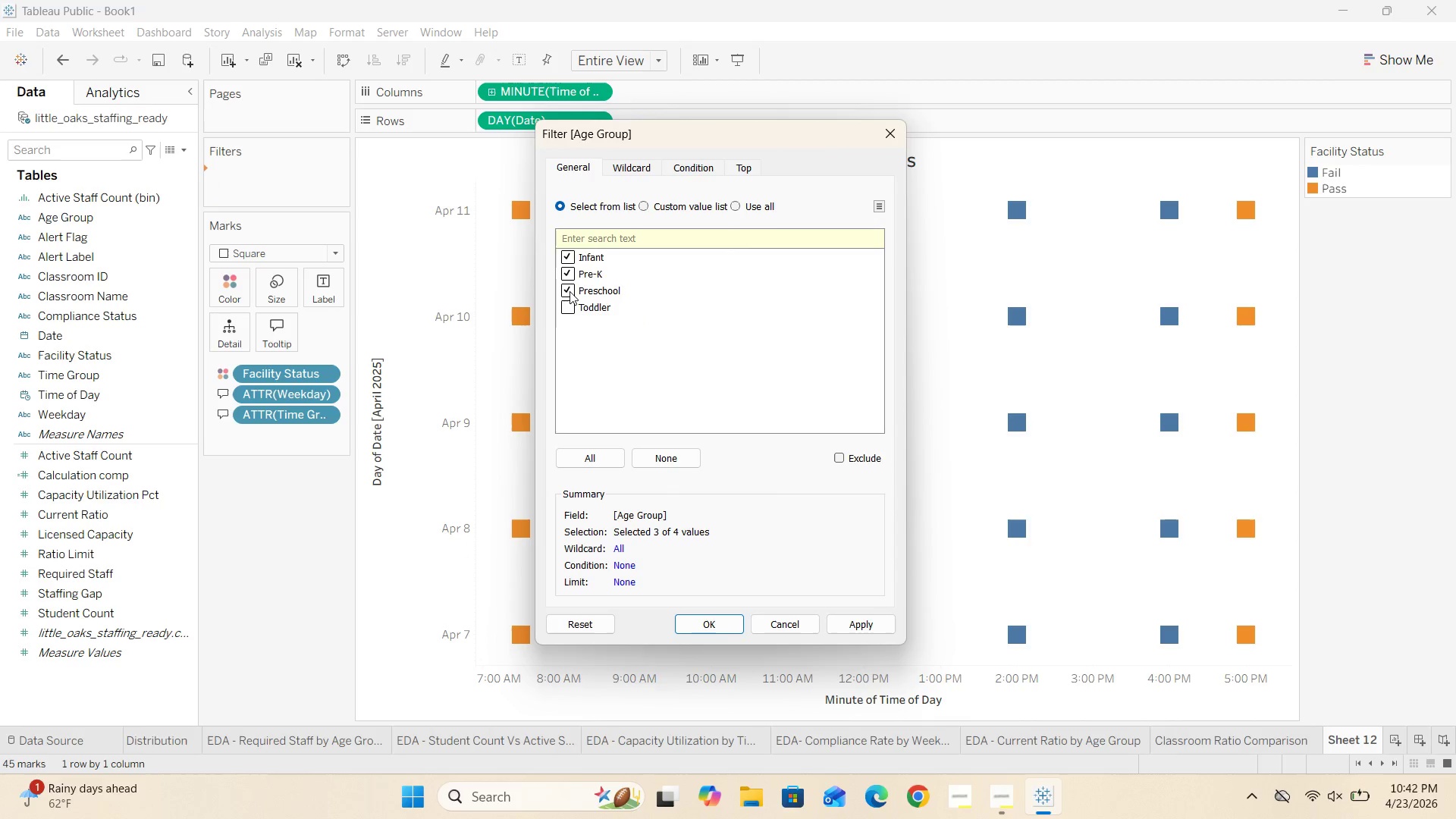 
double_click([568, 307])
 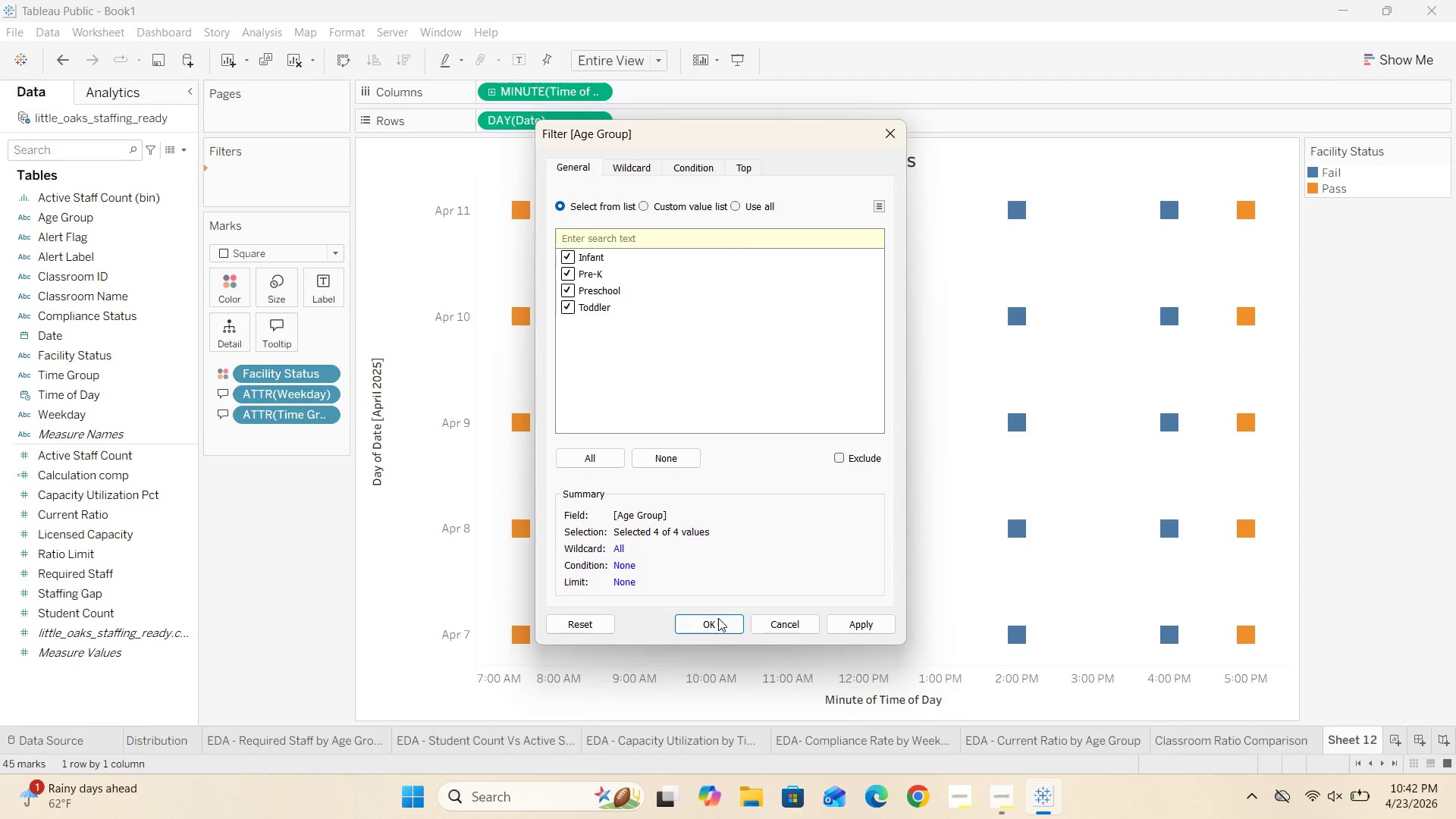 
left_click([718, 622])
 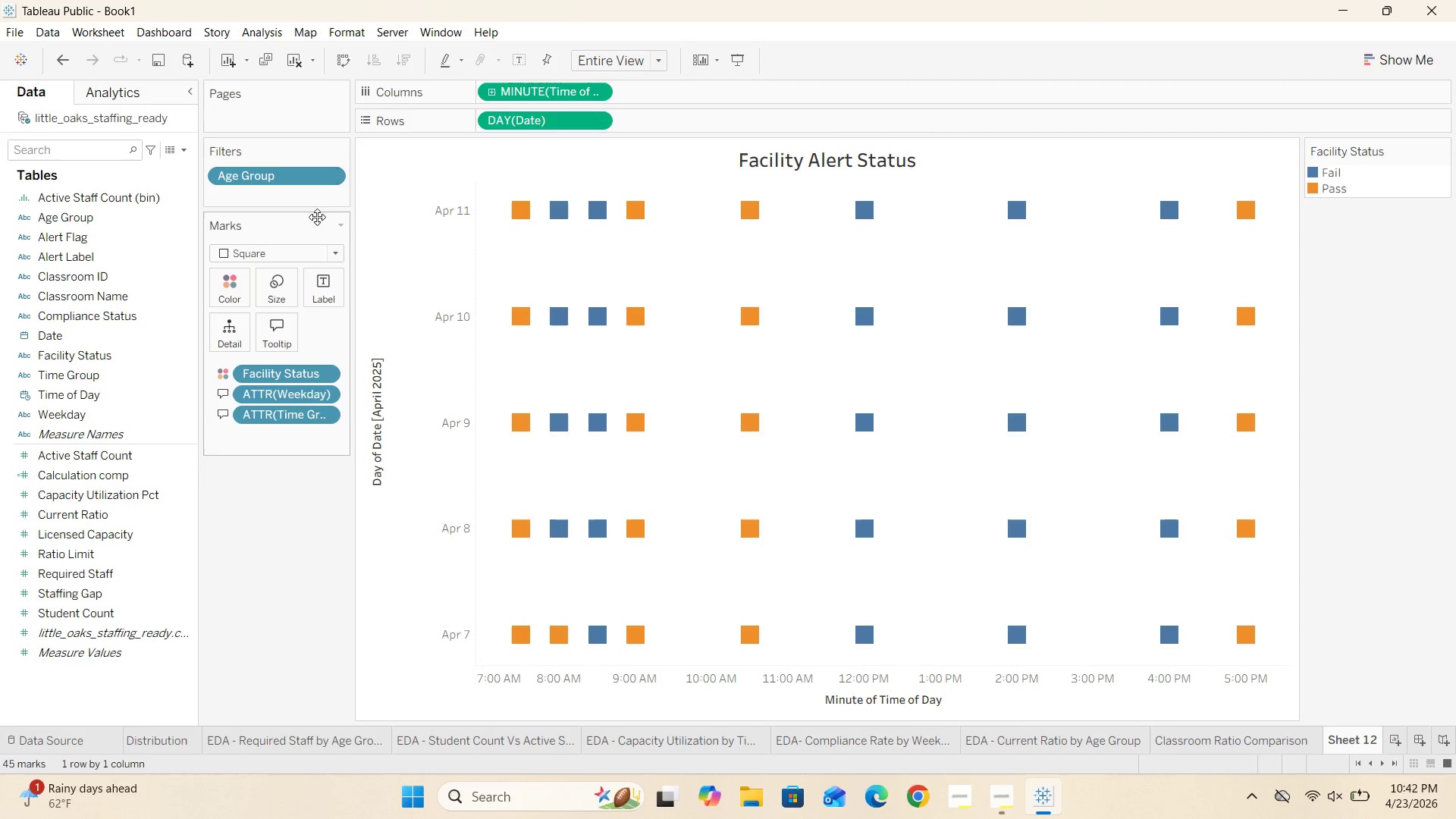 
left_click([330, 171])
 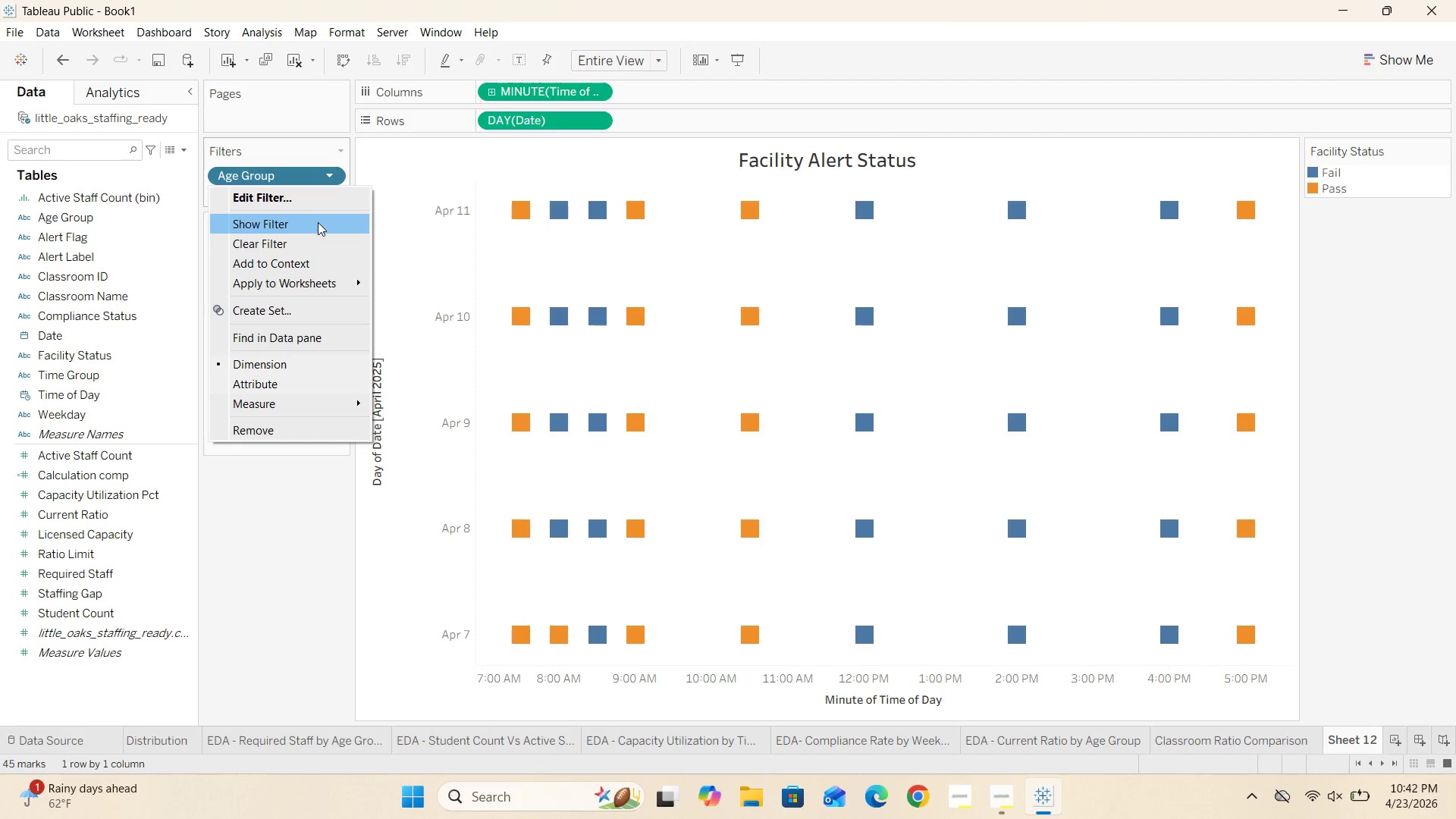 
left_click([315, 224])
 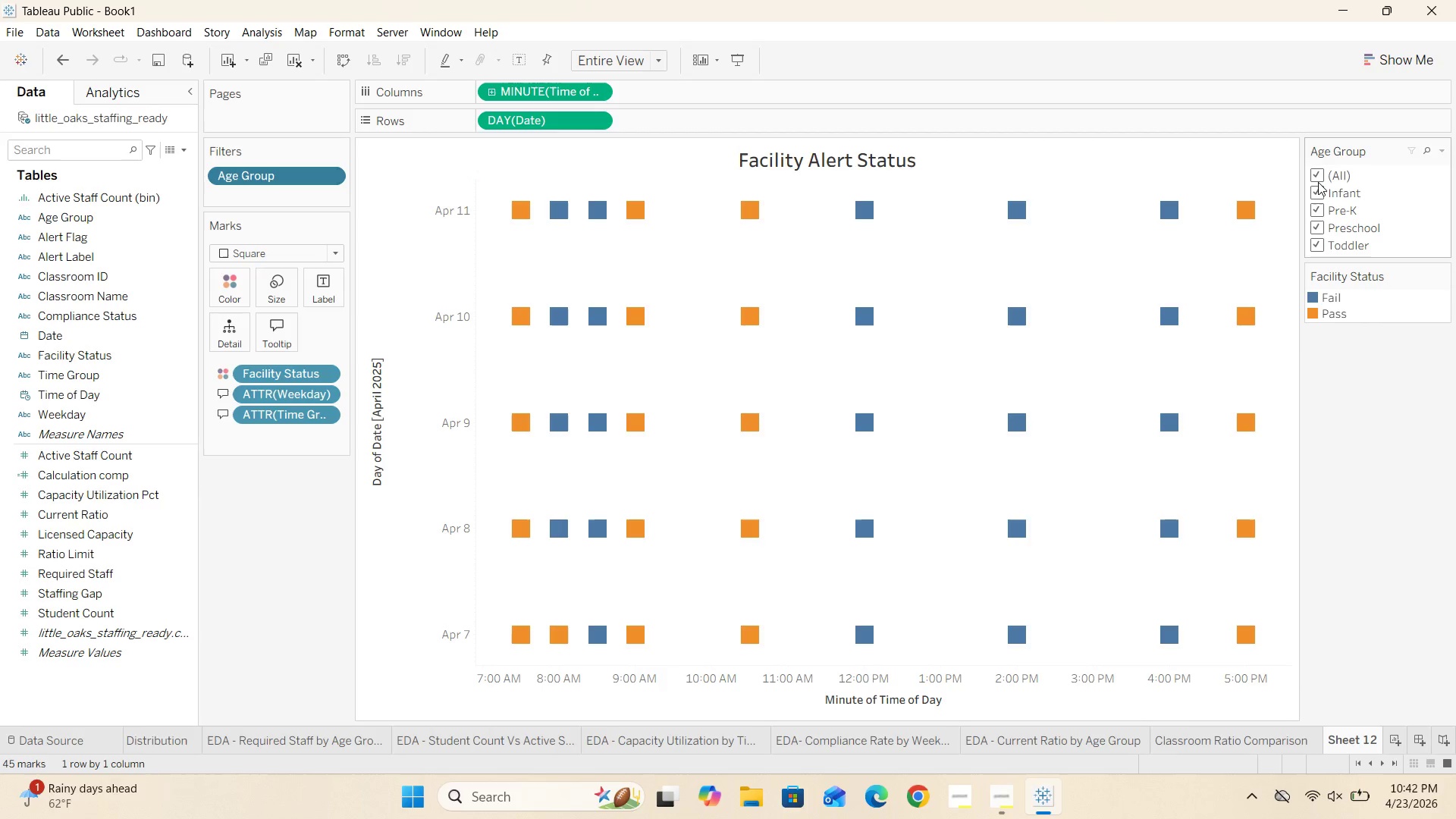 
left_click([1315, 176])
 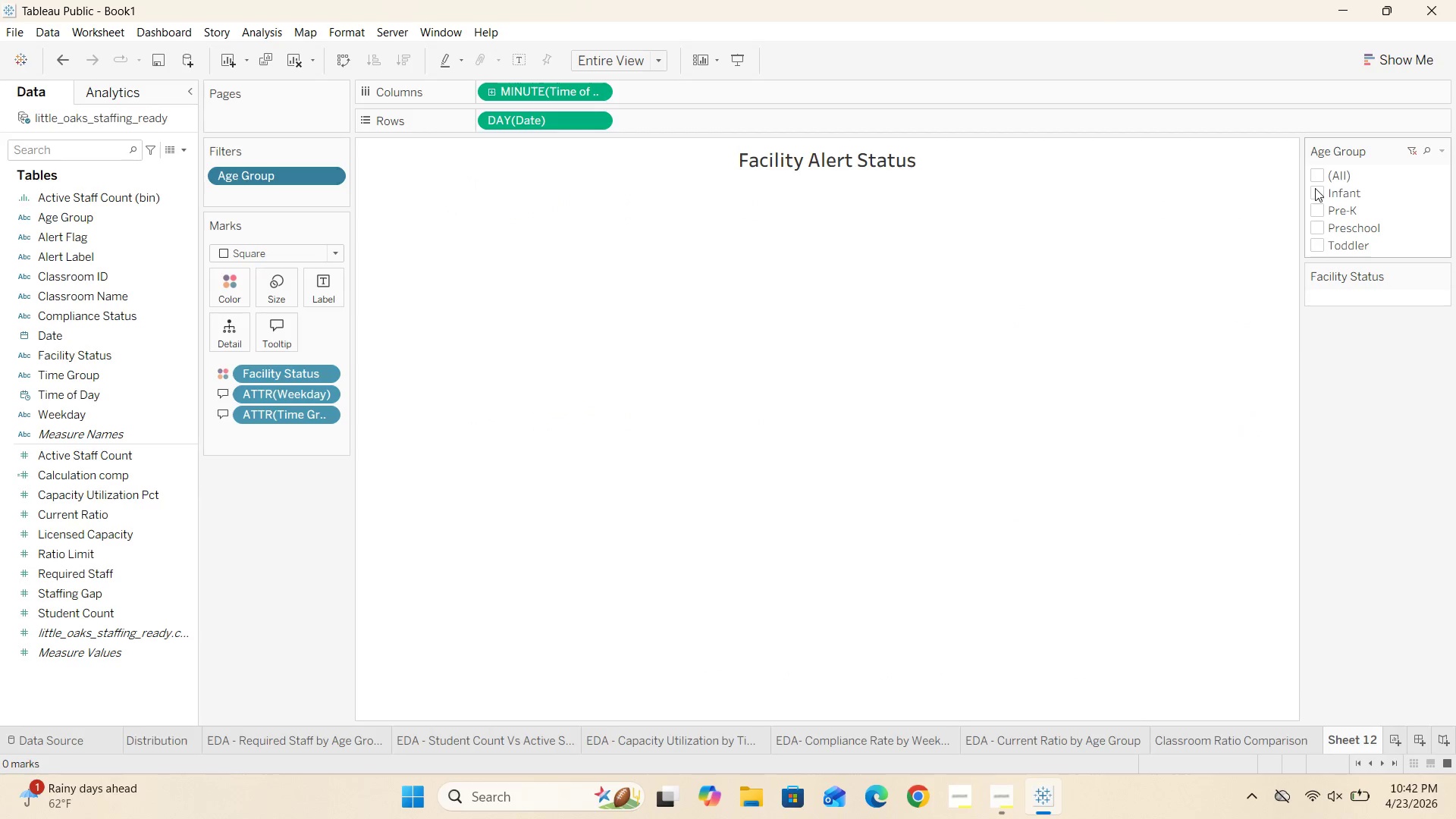 
left_click([1315, 179])
 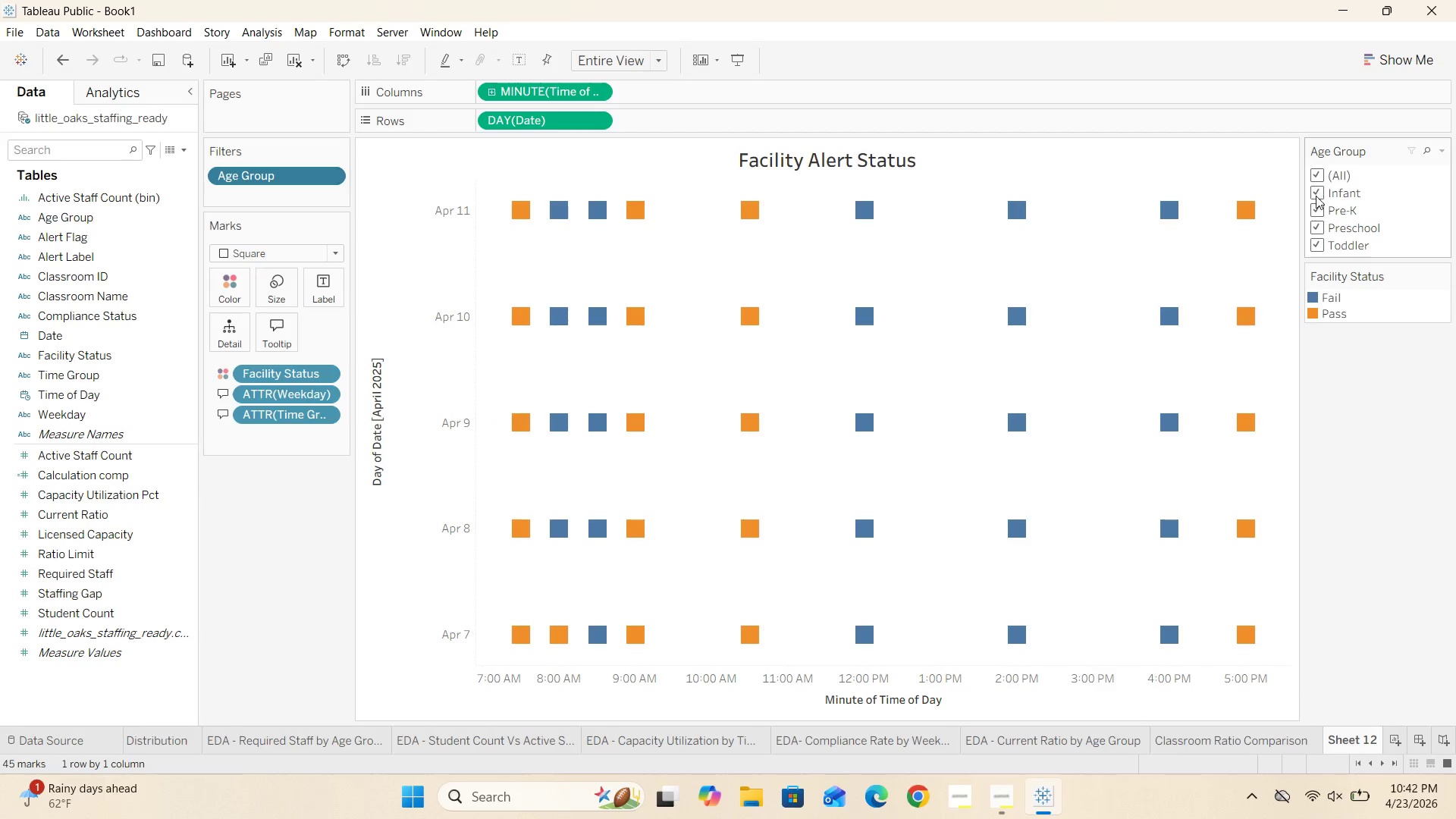 
left_click([1316, 196])
 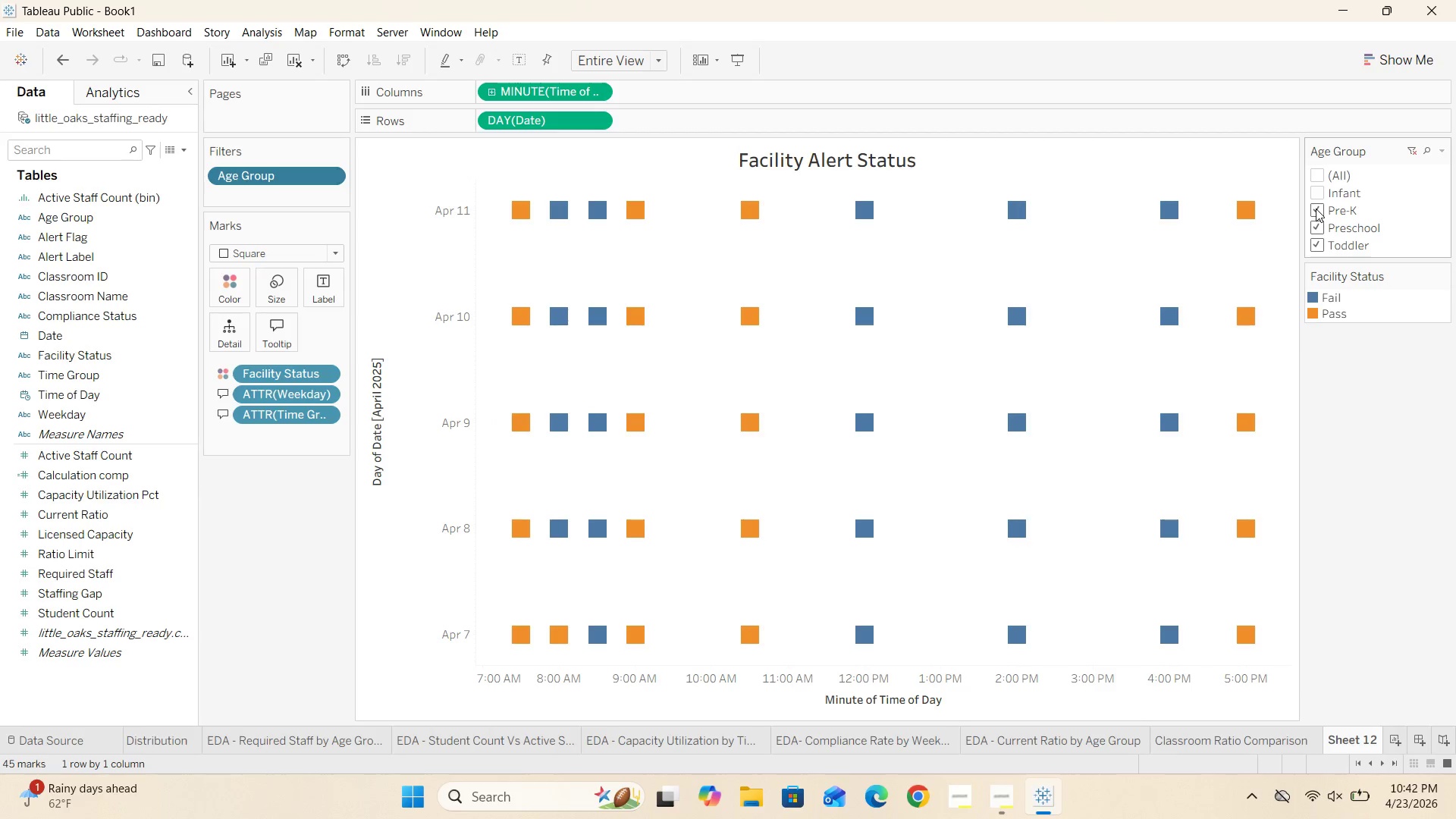 
left_click([1316, 209])
 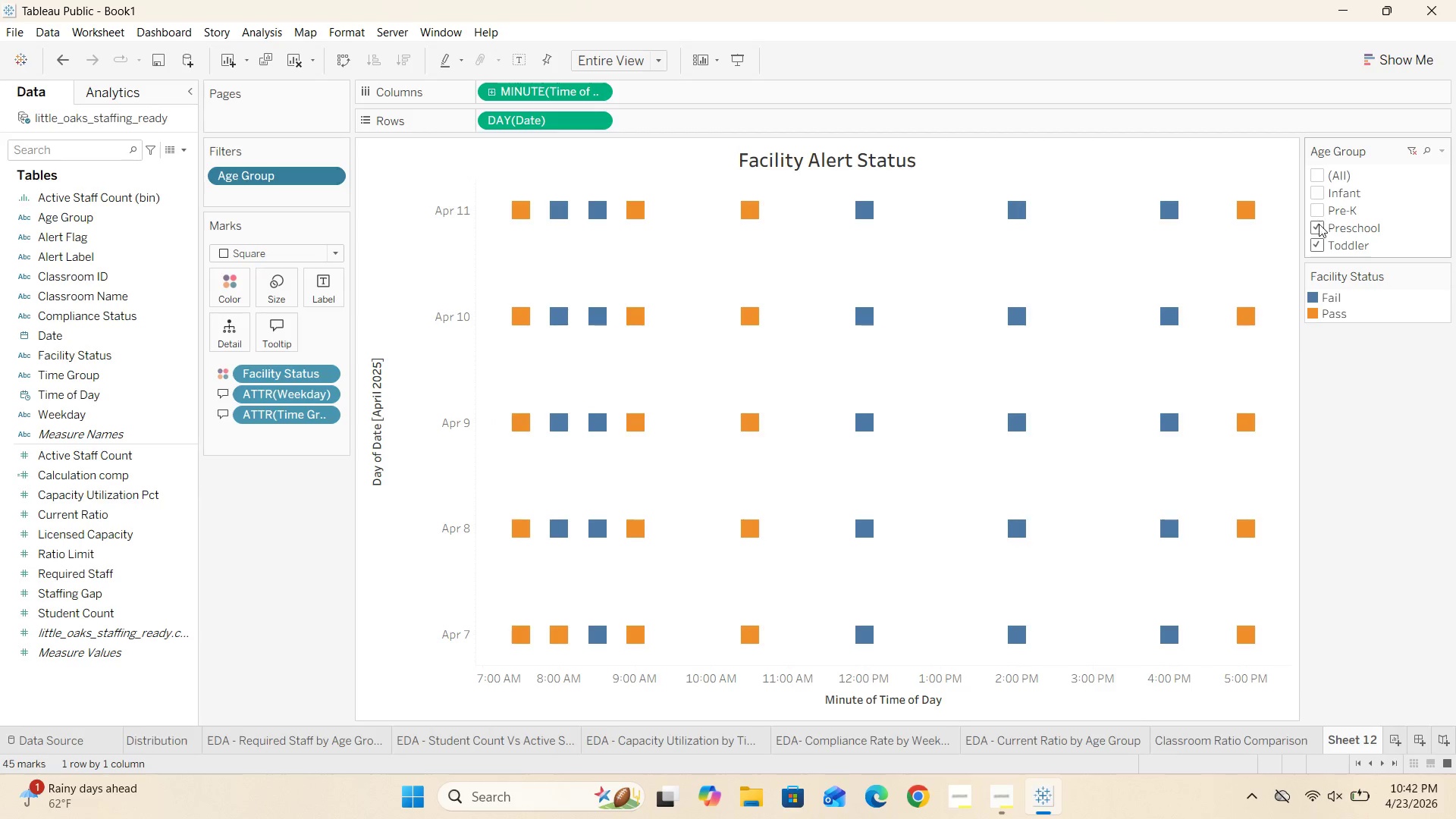 
left_click([1316, 231])
 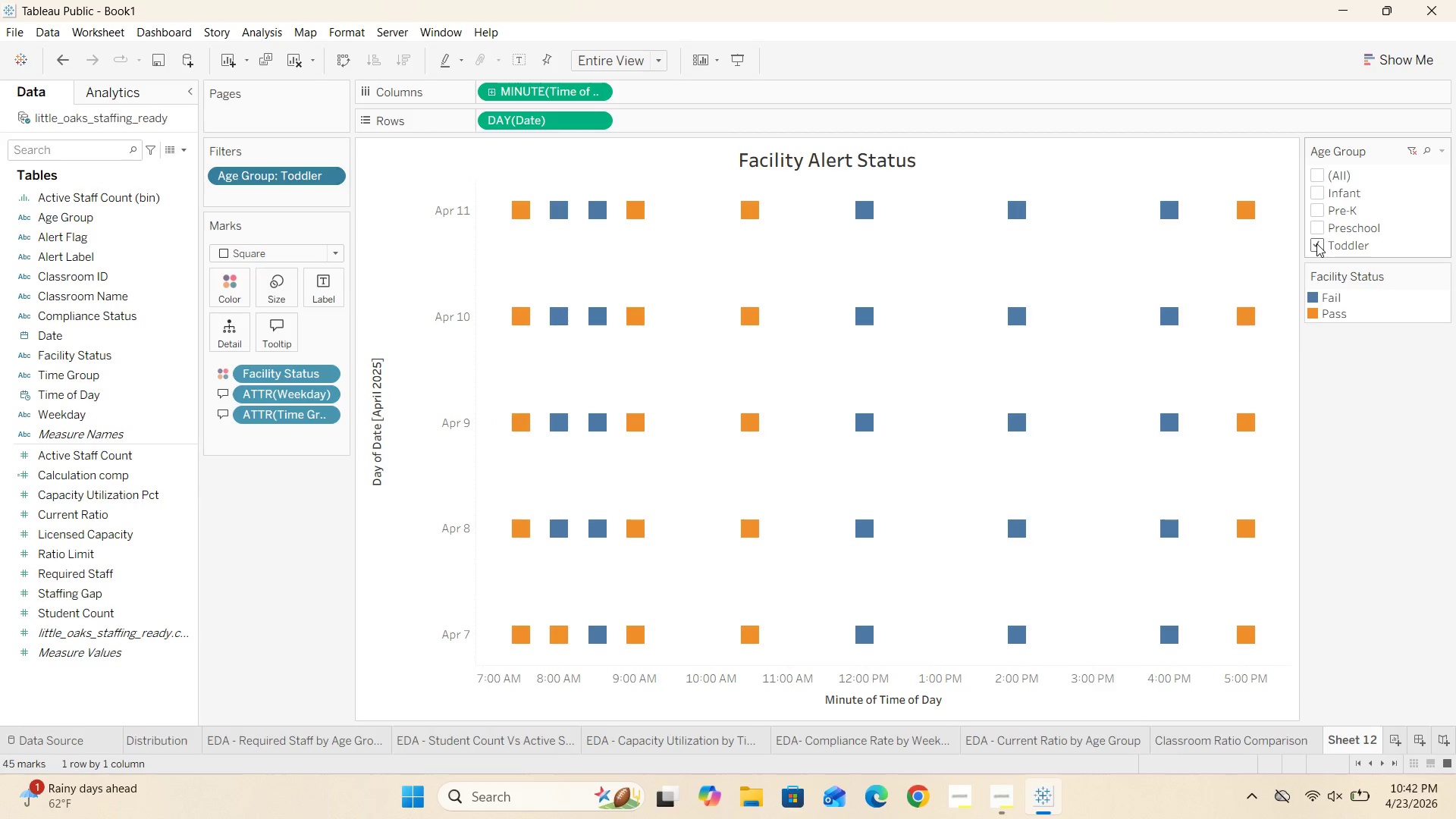 
left_click([1316, 243])
 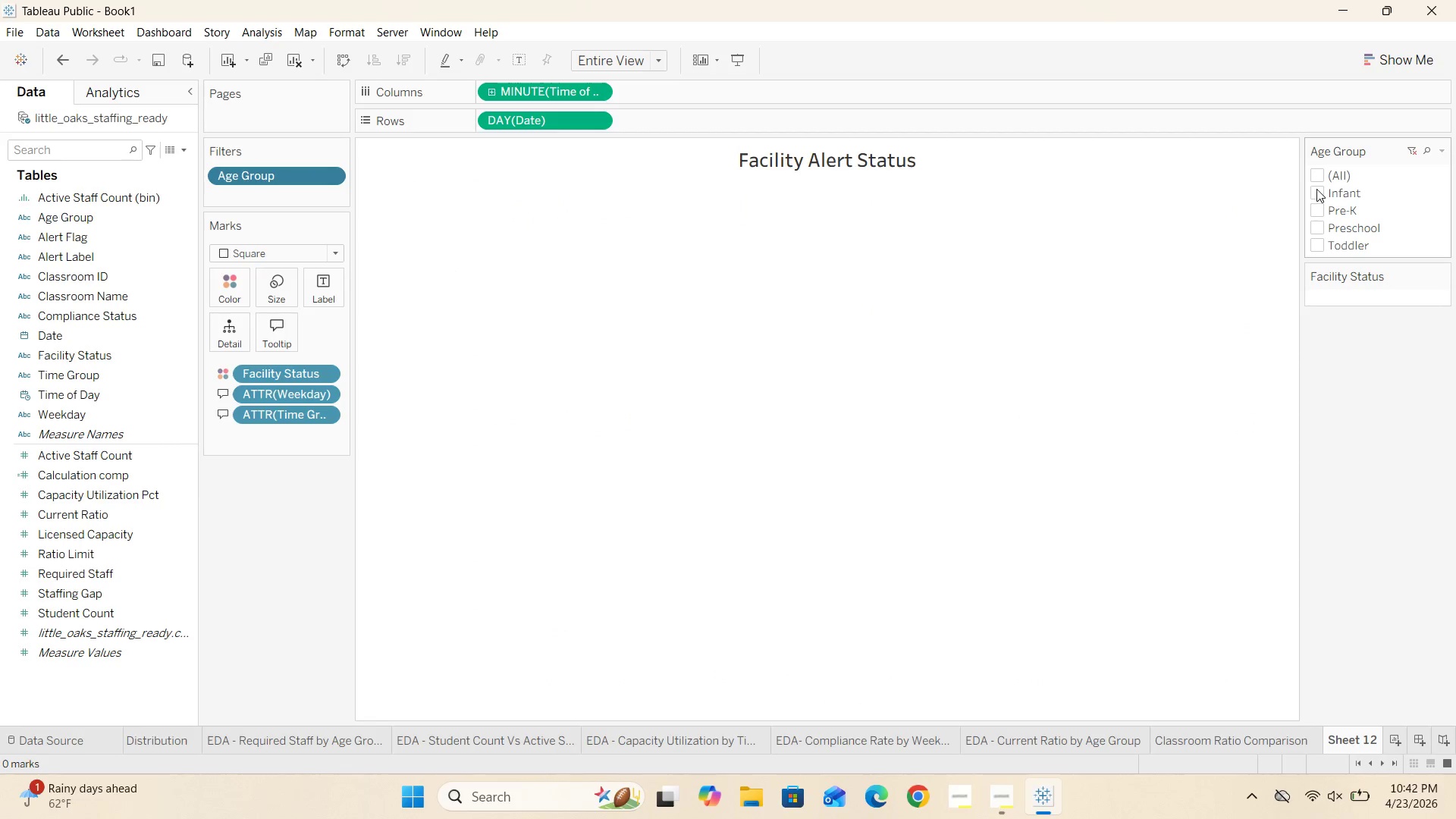 
left_click([1316, 177])
 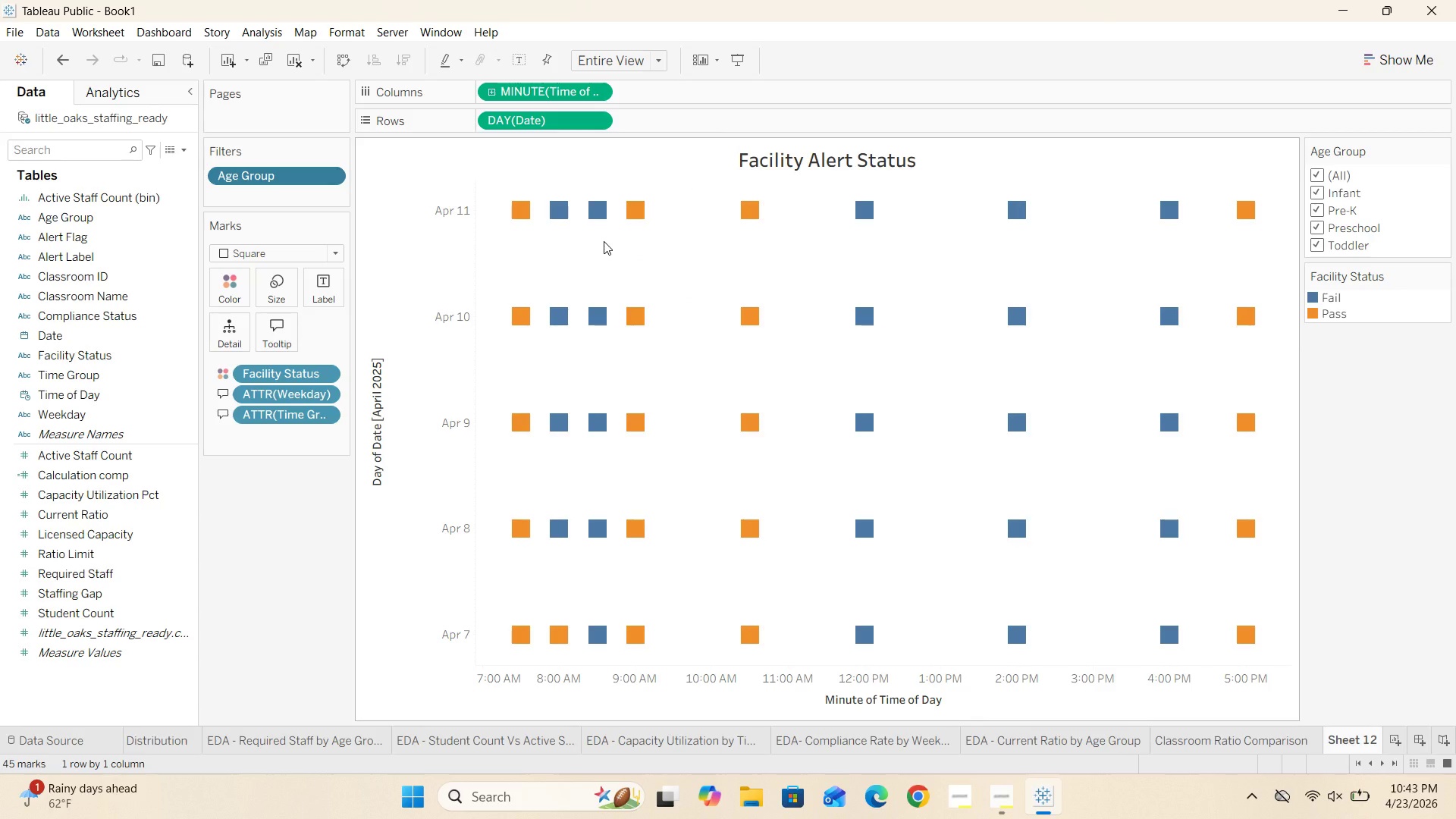 
wait(21.89)
 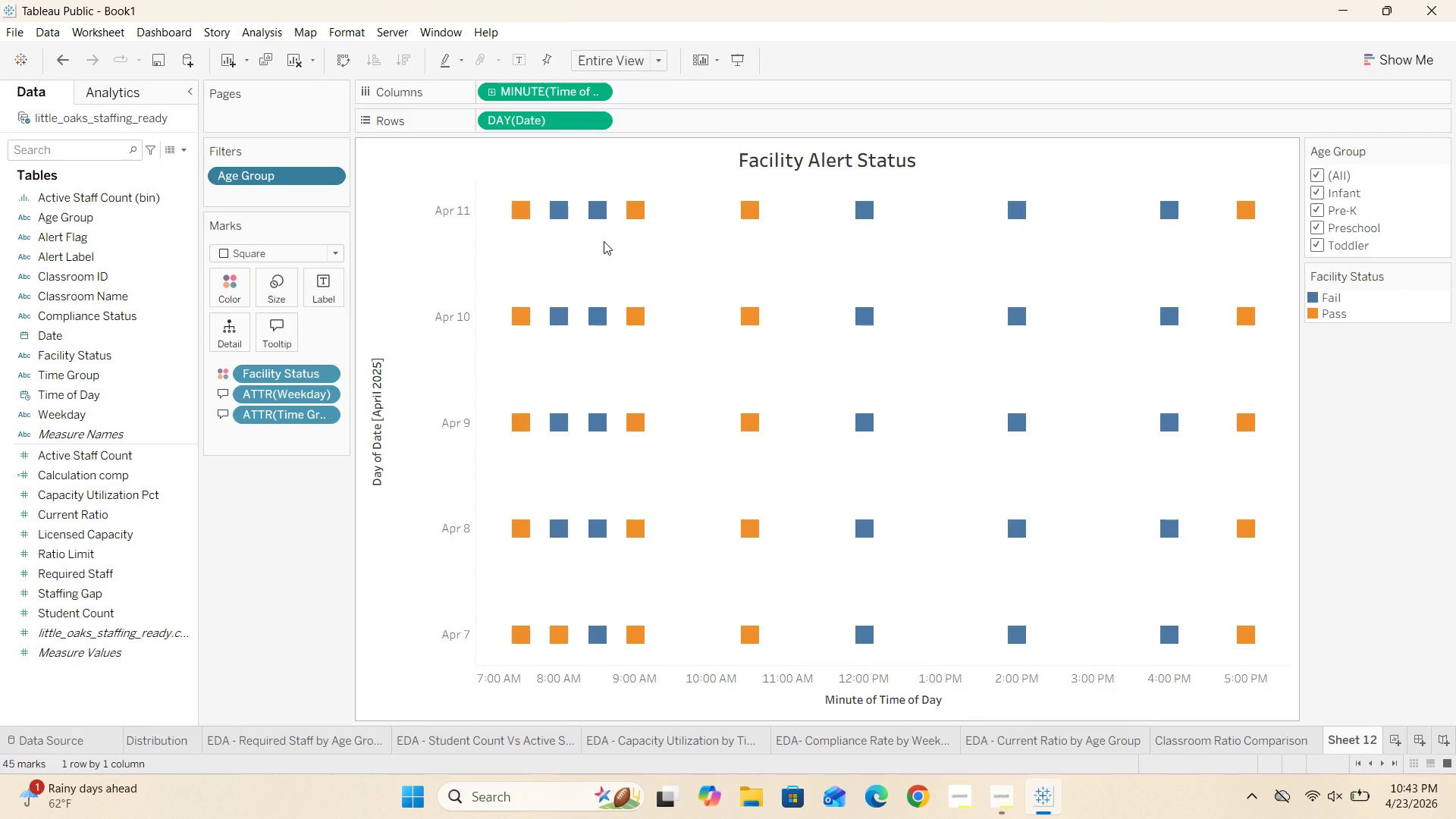 
left_click([1006, 818])